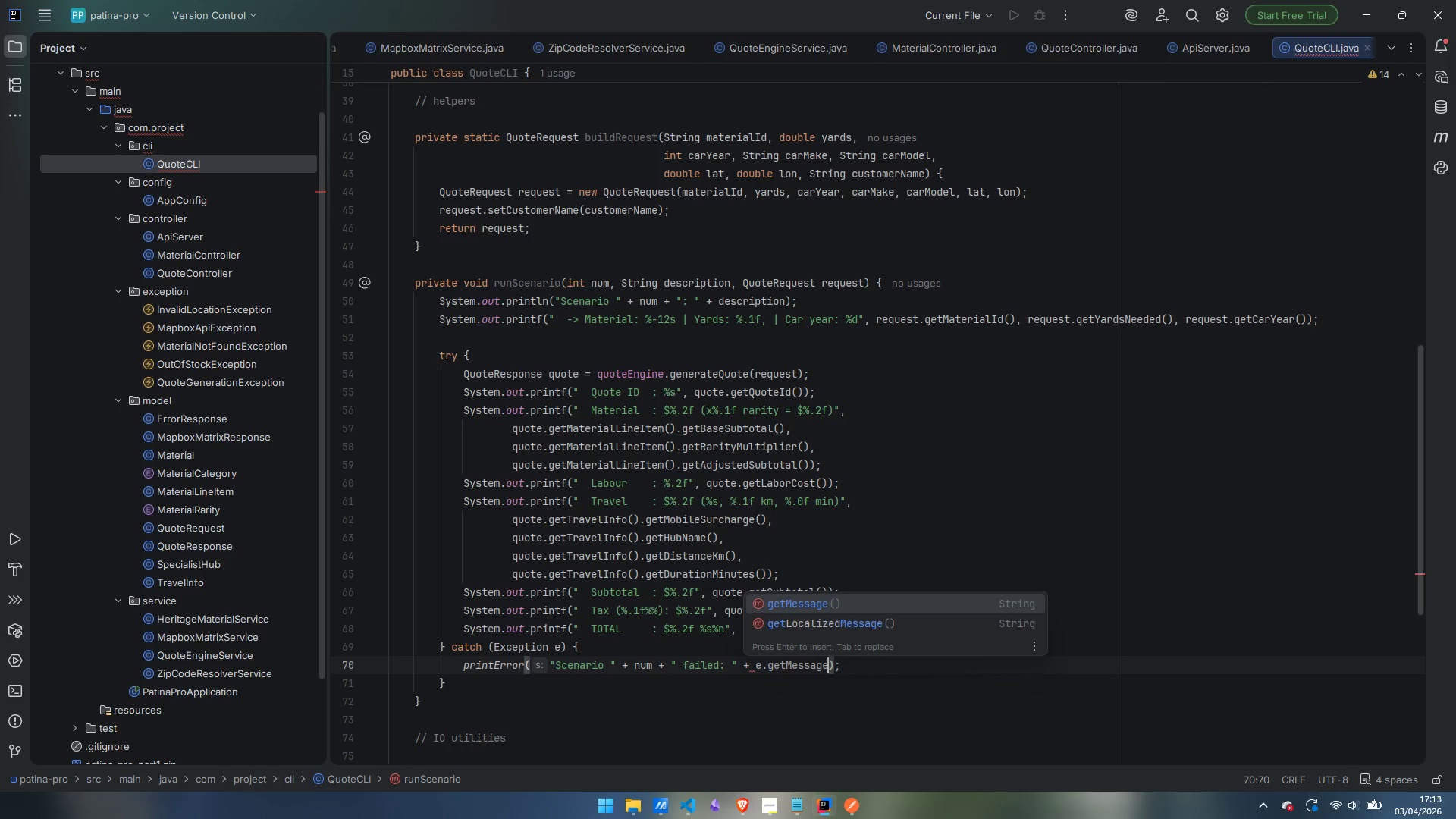 
key(Enter)
 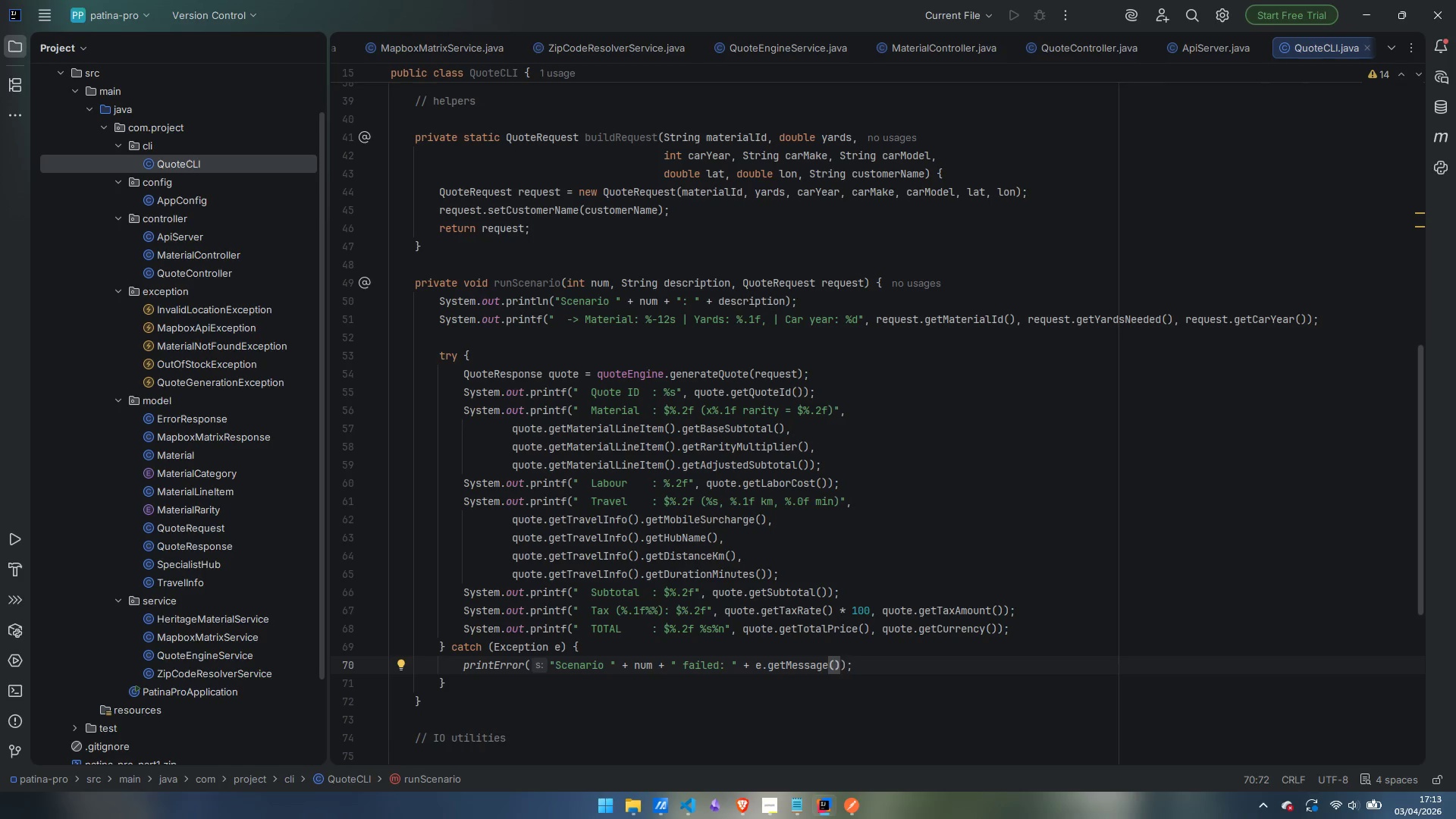 
wait(21.17)
 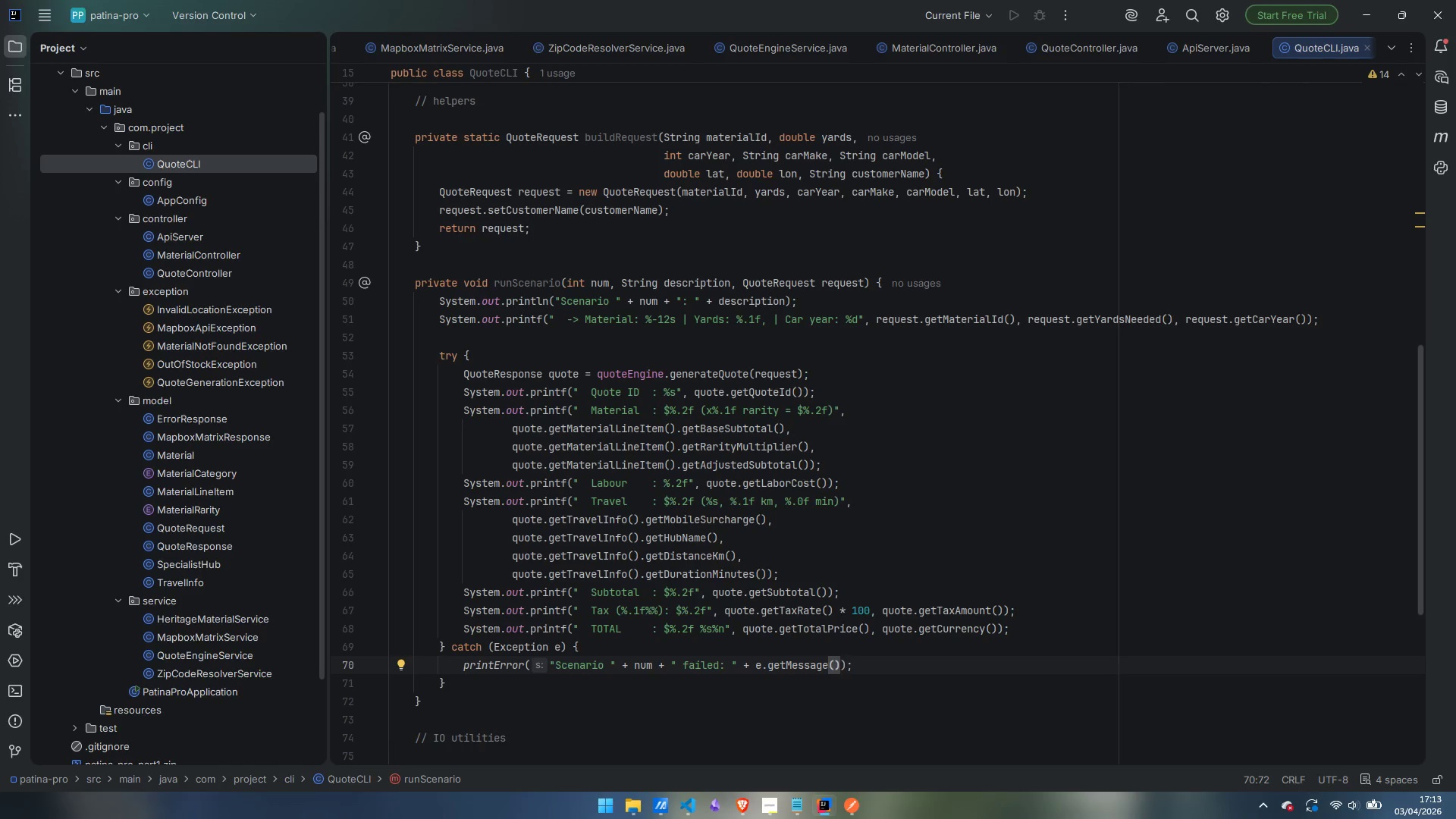 
scroll: coordinate [695, 586], scroll_direction: up, amount: 8.0
 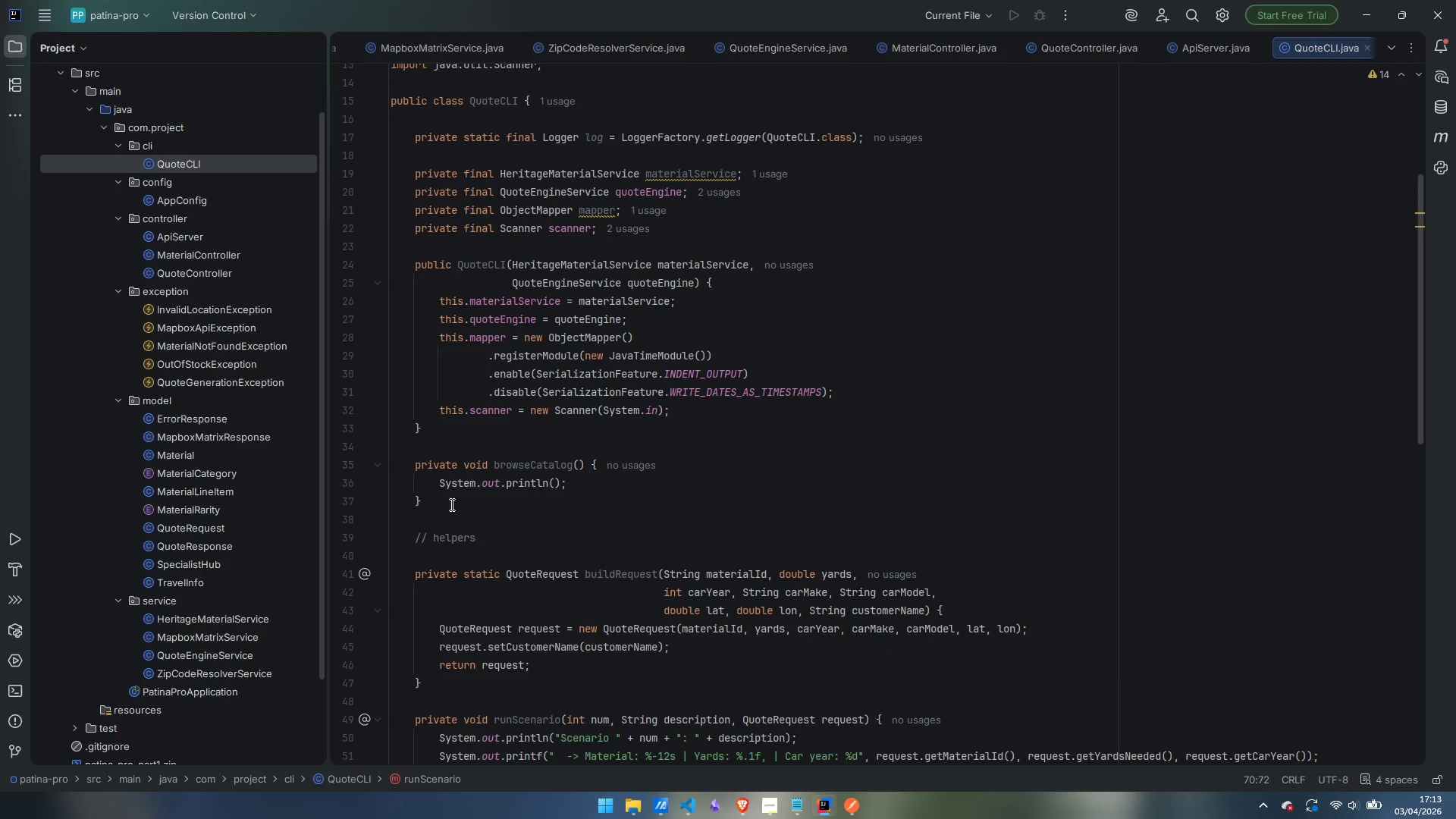 
left_click_drag(start_coordinate=[577, 484], to_coordinate=[439, 482])
 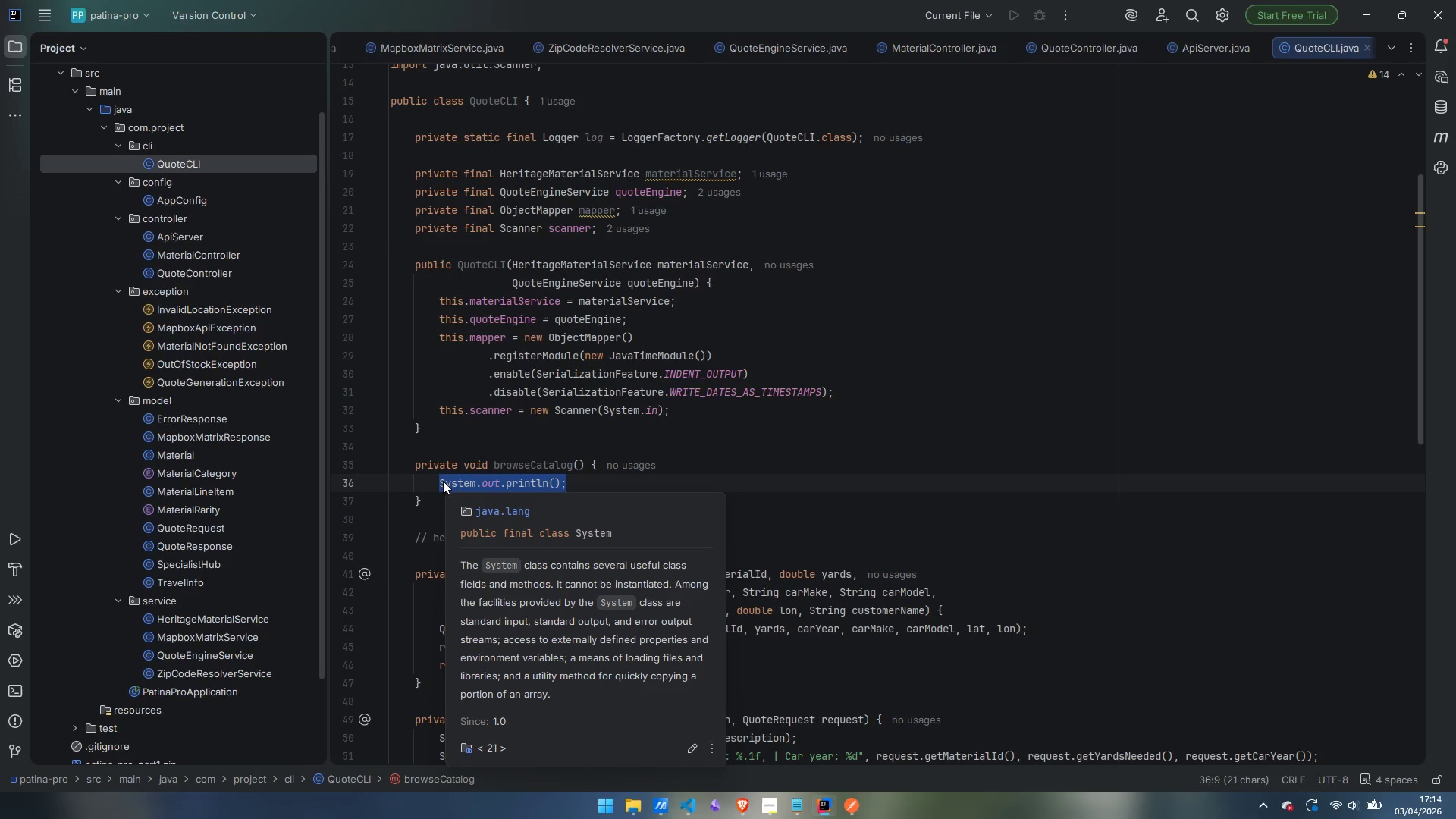 
wait(41.69)
 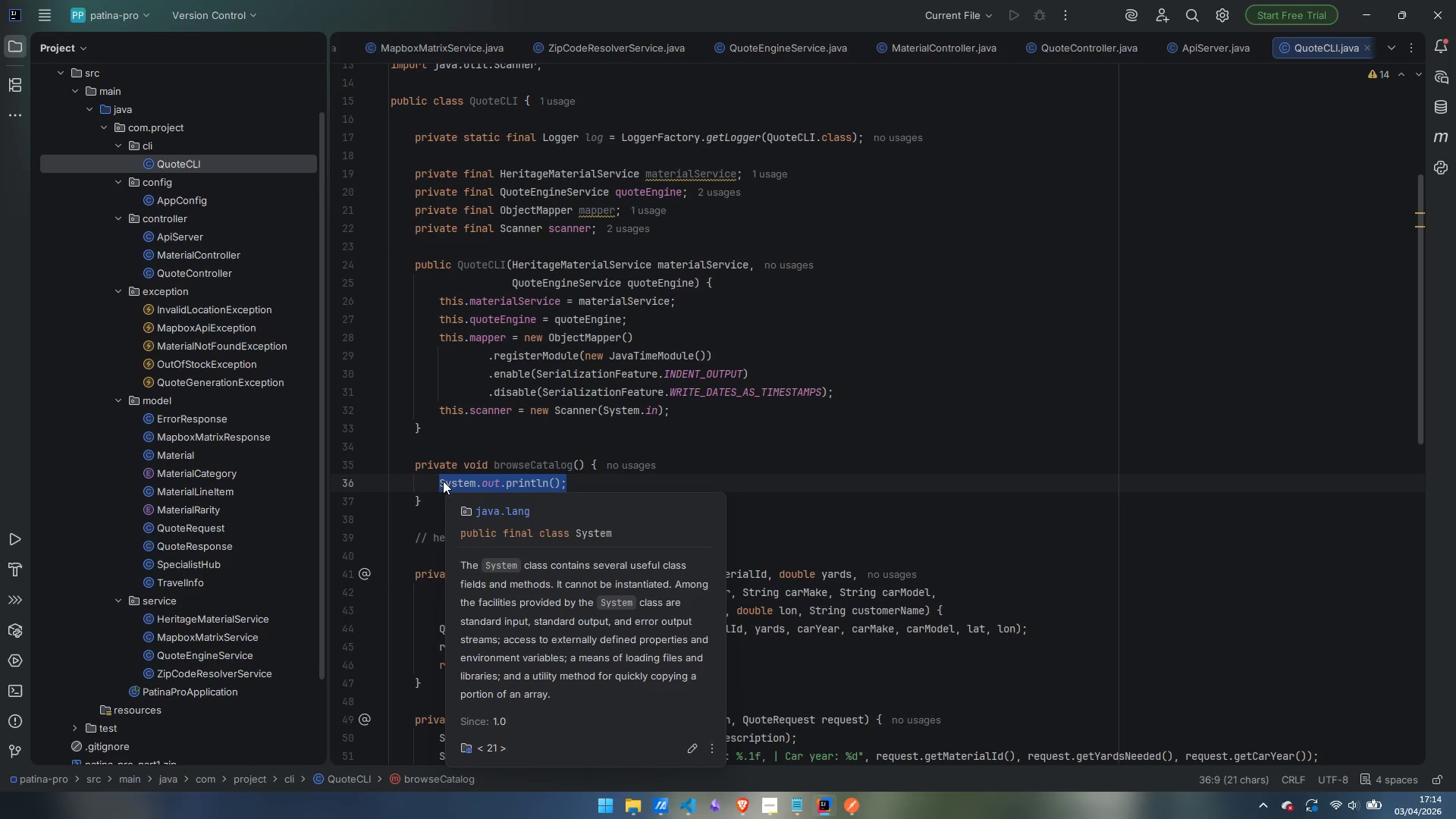 
left_click([670, 491])
 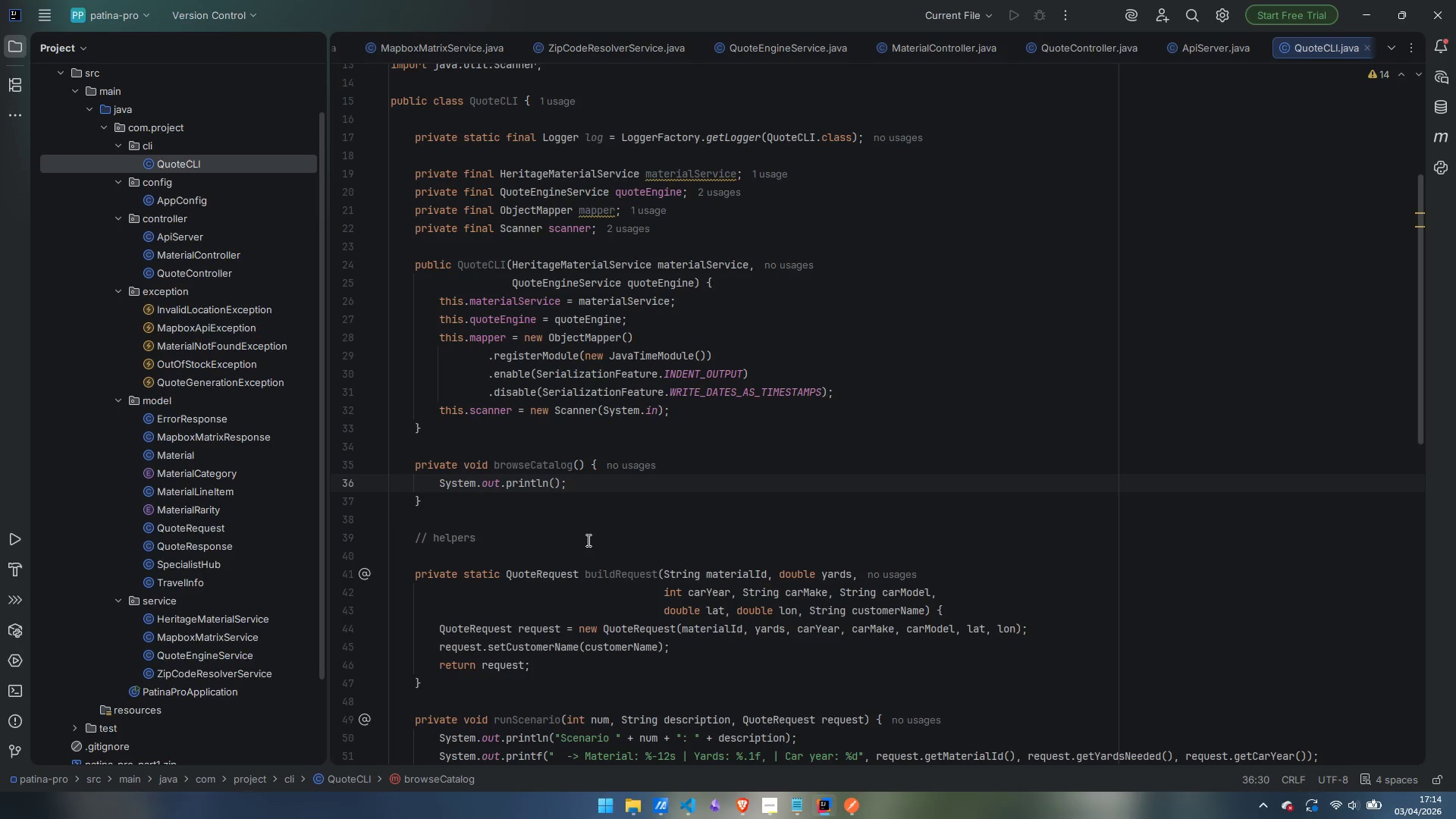 
wait(8.99)
 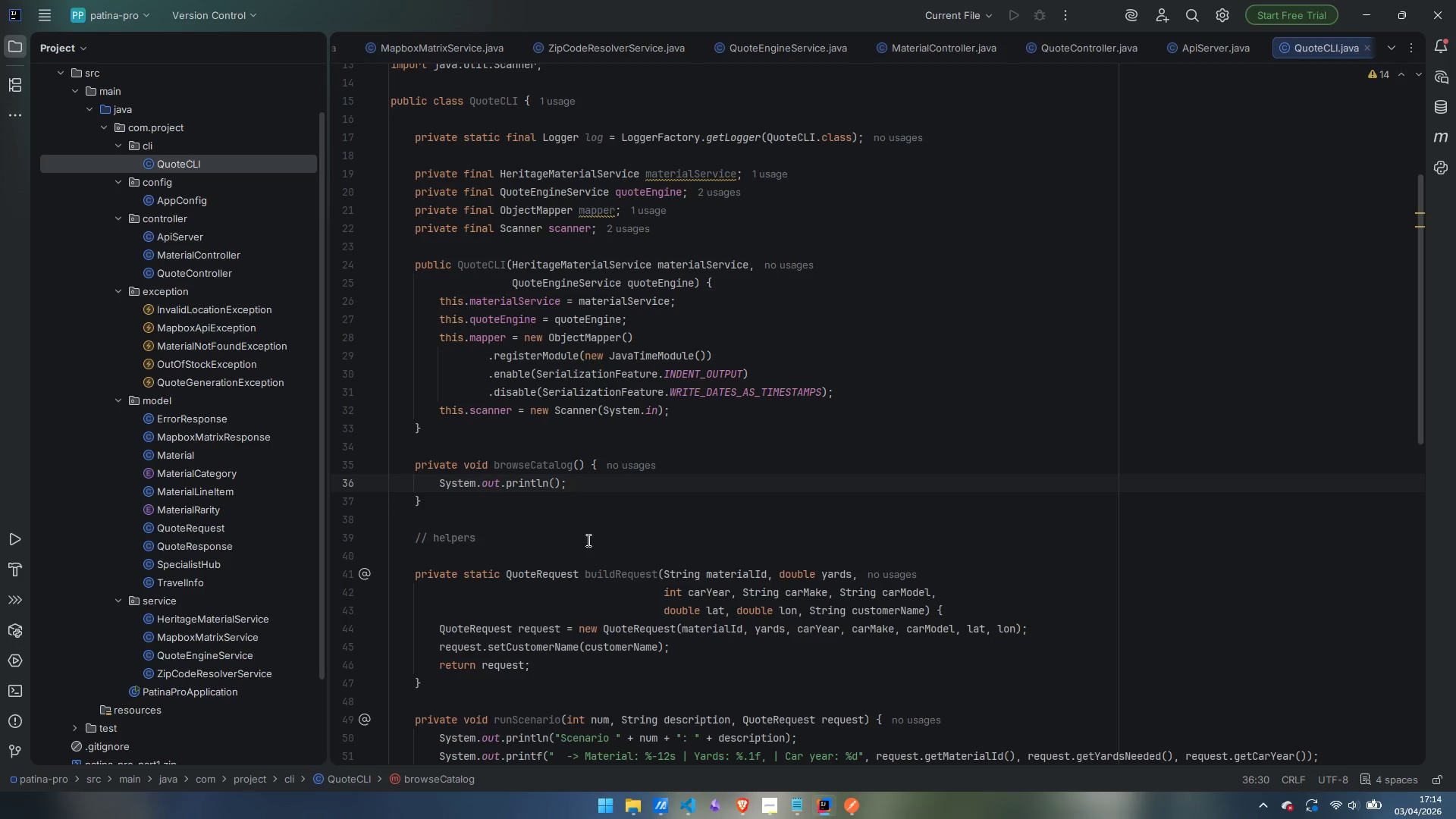 
key(ArrowLeft)
 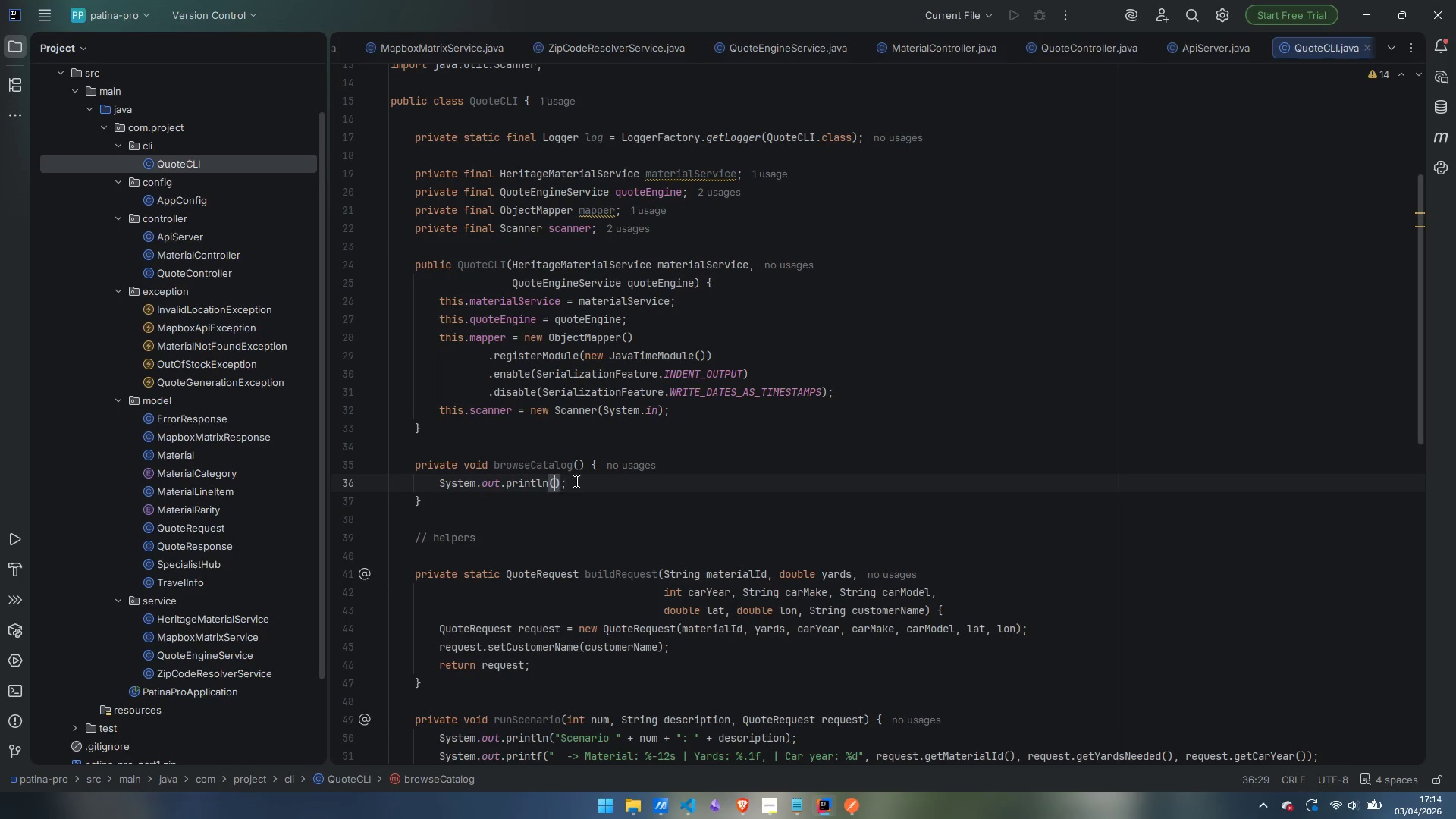 
key(ArrowLeft)
 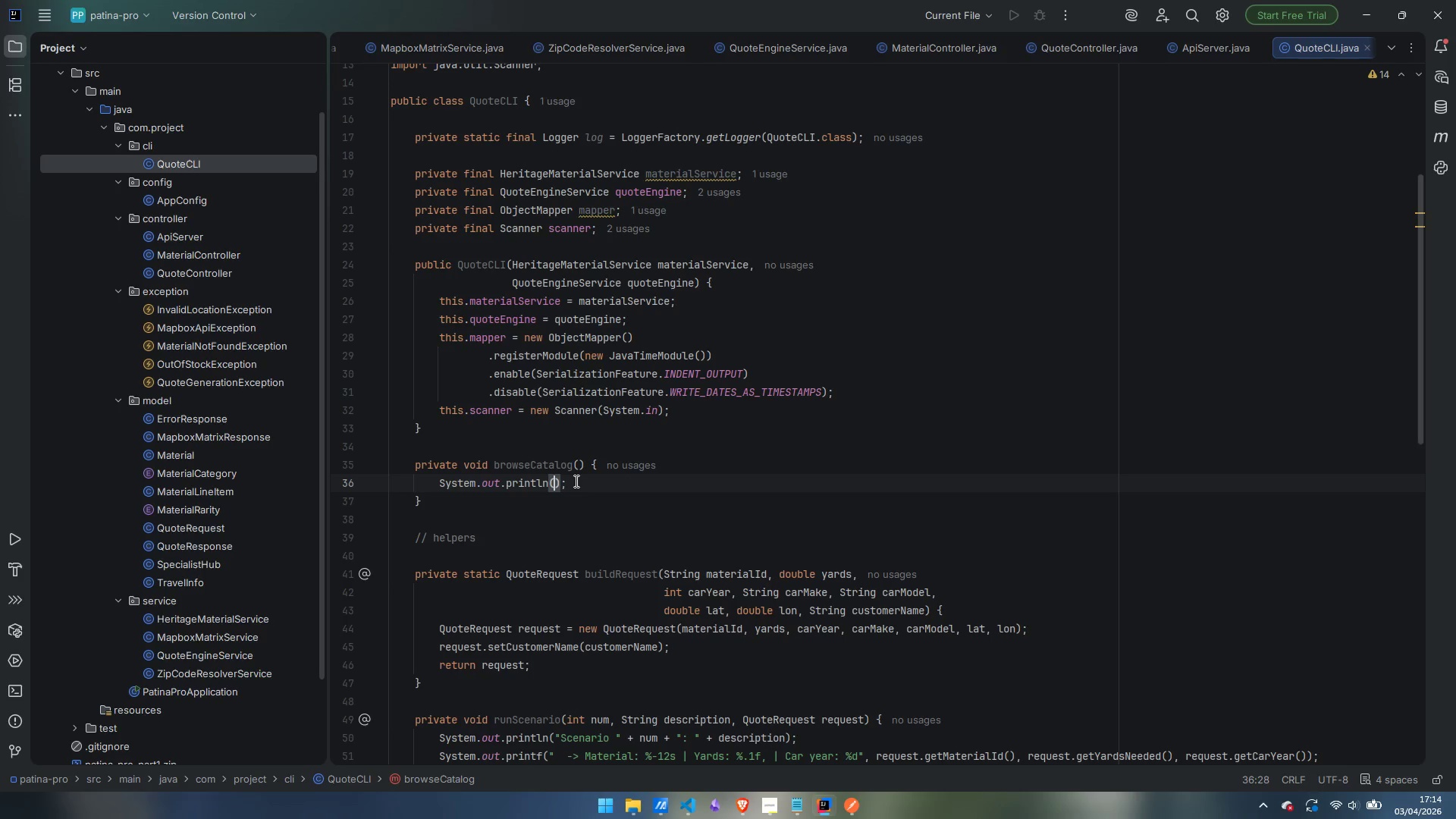 
wait(8.06)
 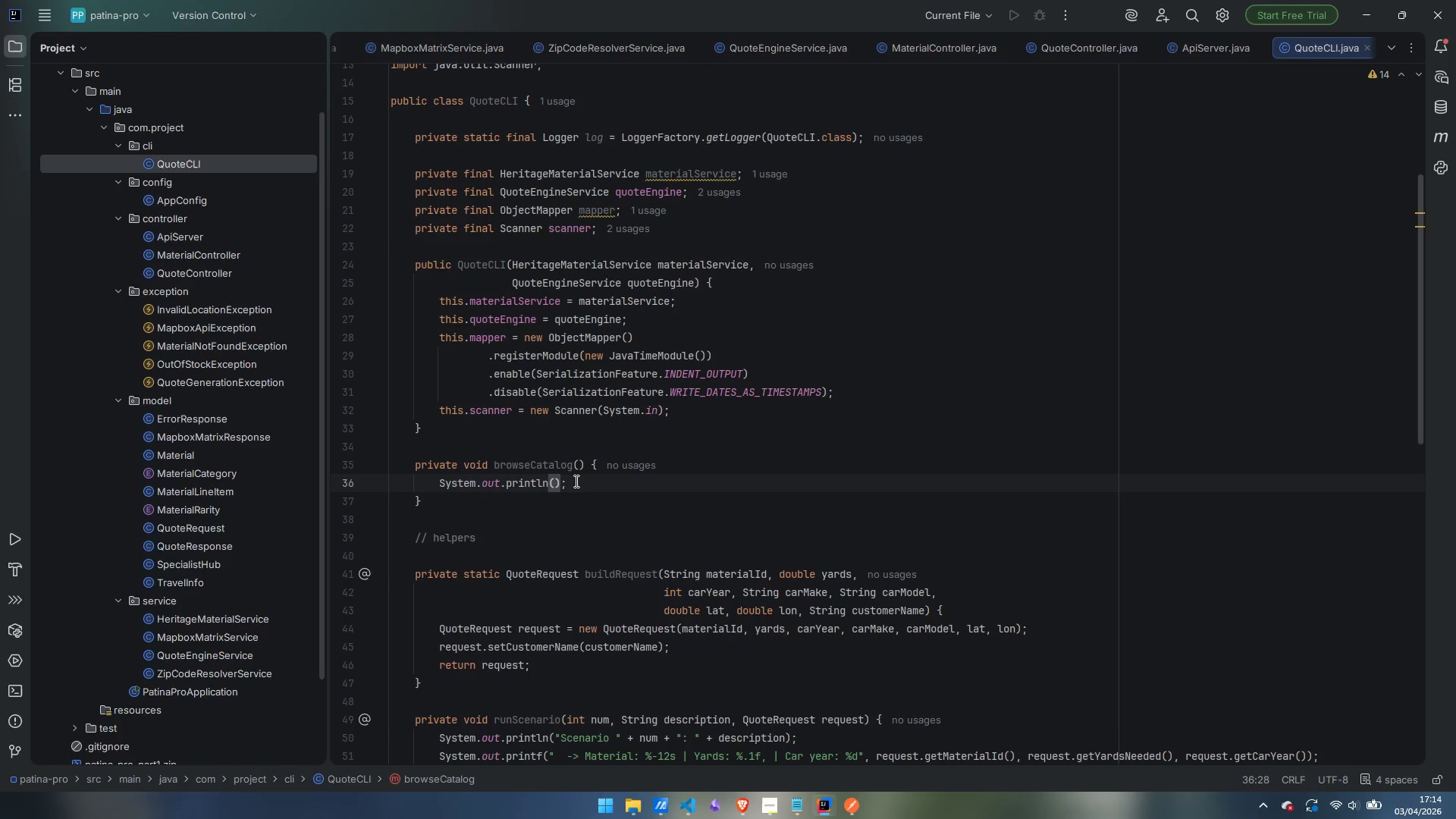 
key(Shift+Quote)
 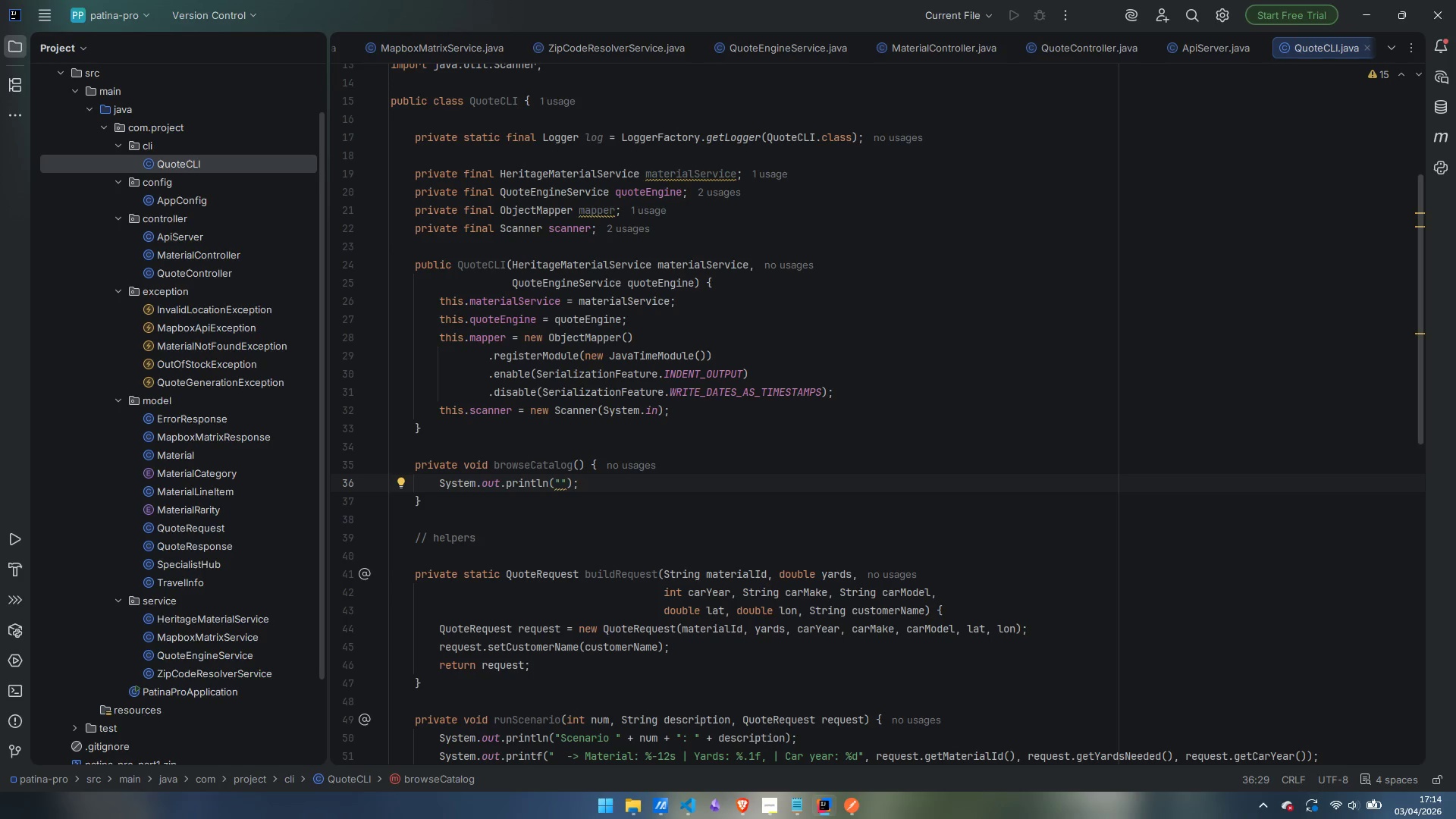 
key(Backslash)
 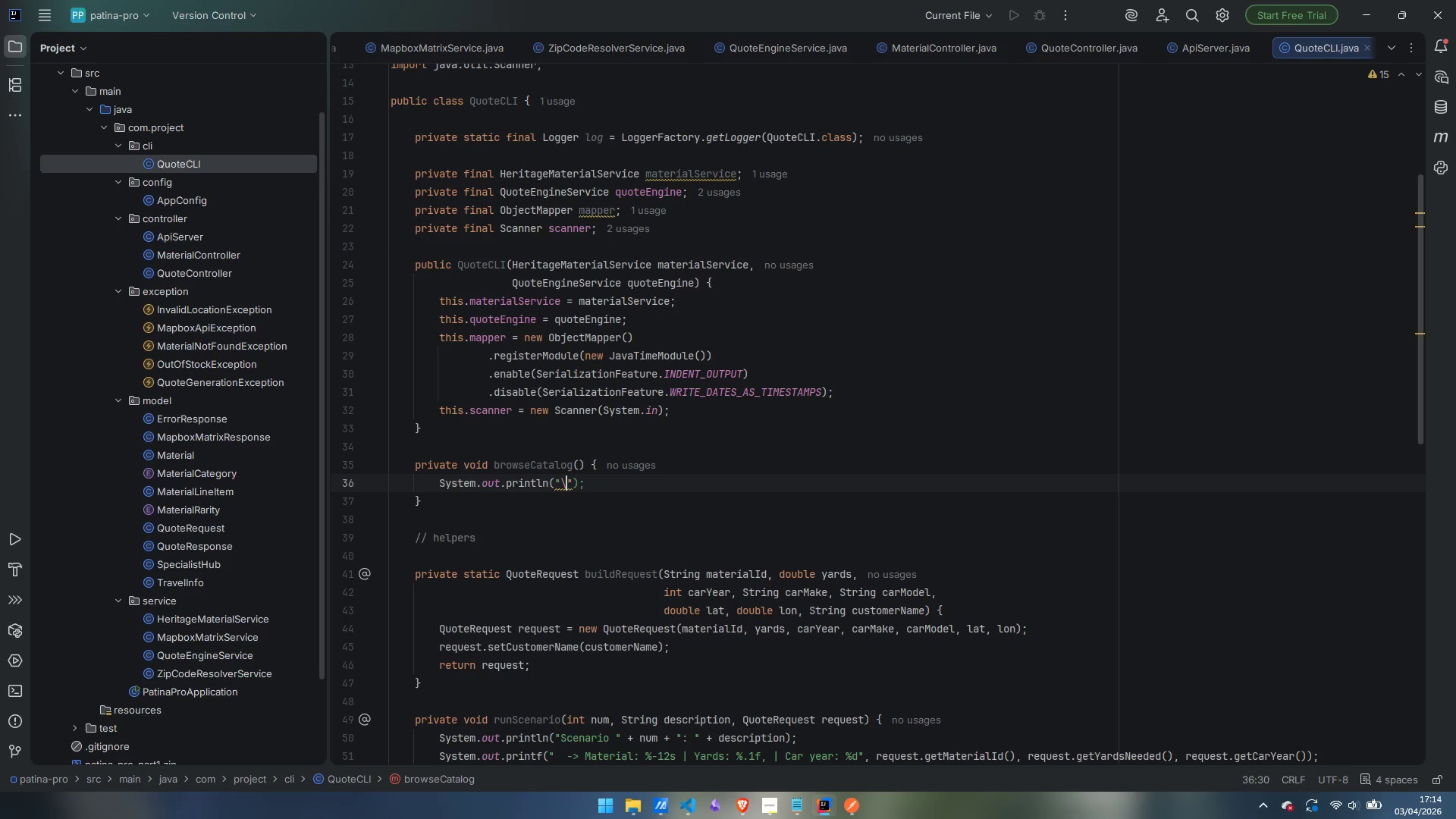 
key(N)
 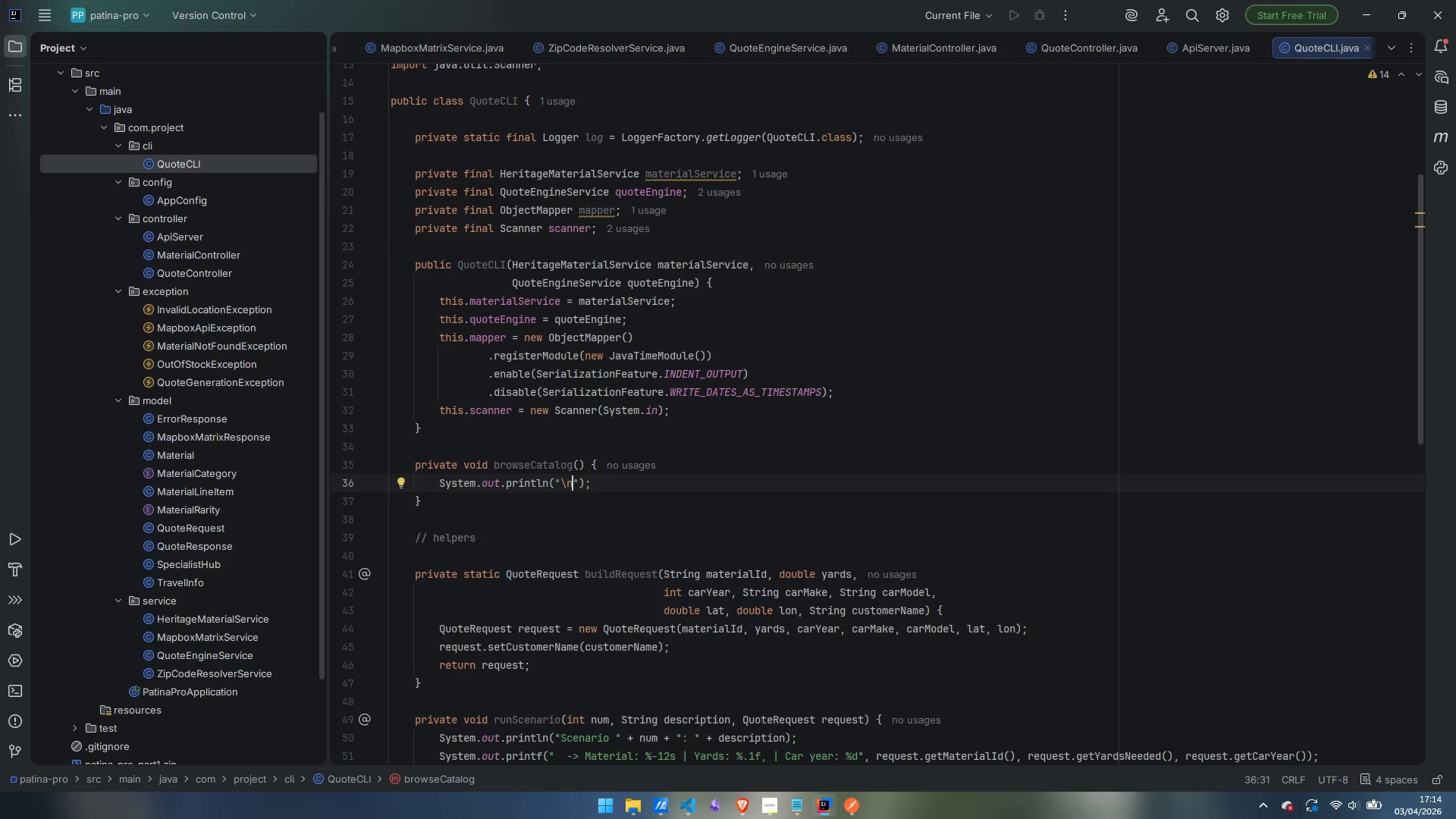 
key(Minus)
 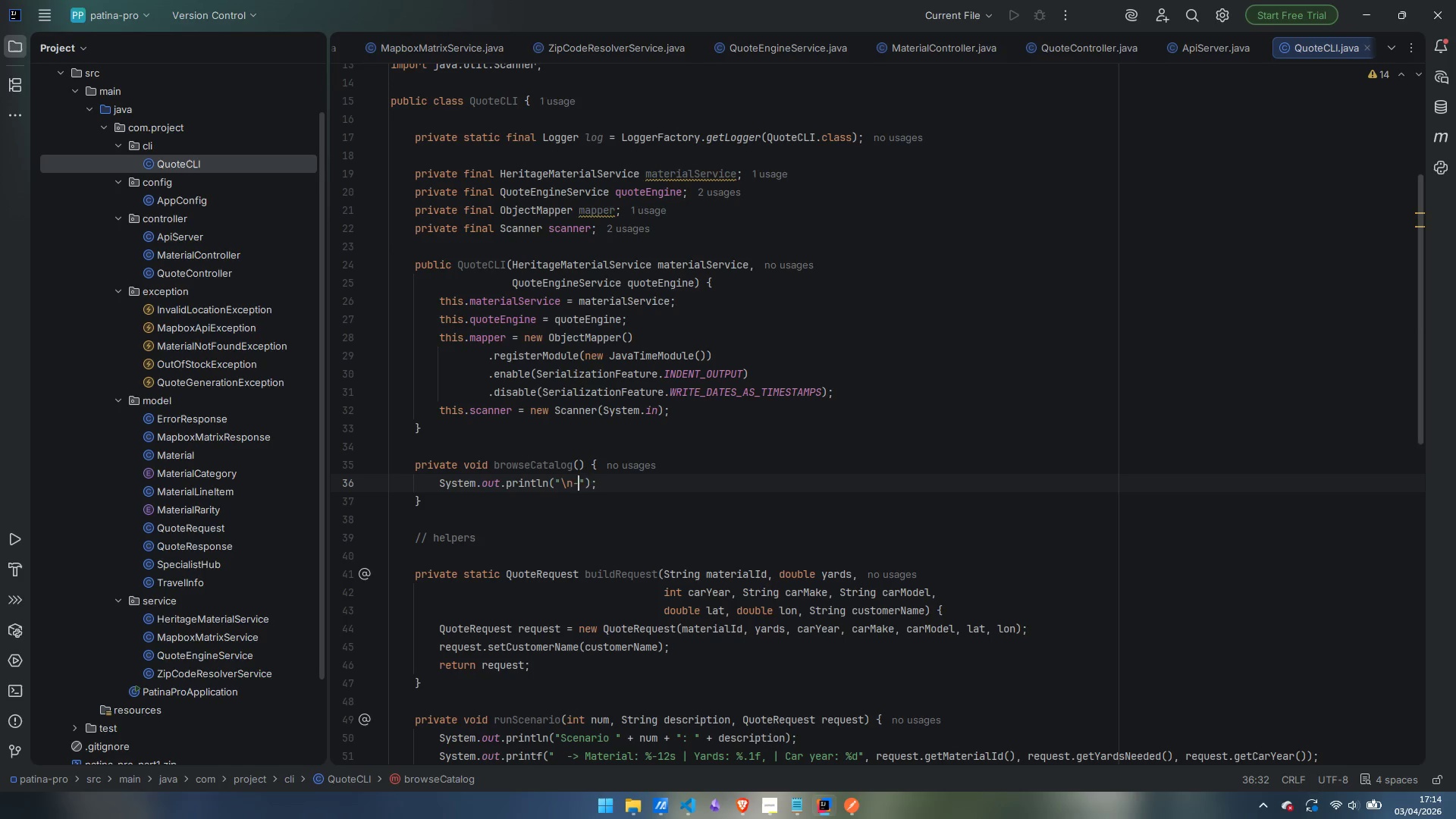 
key(Minus)
 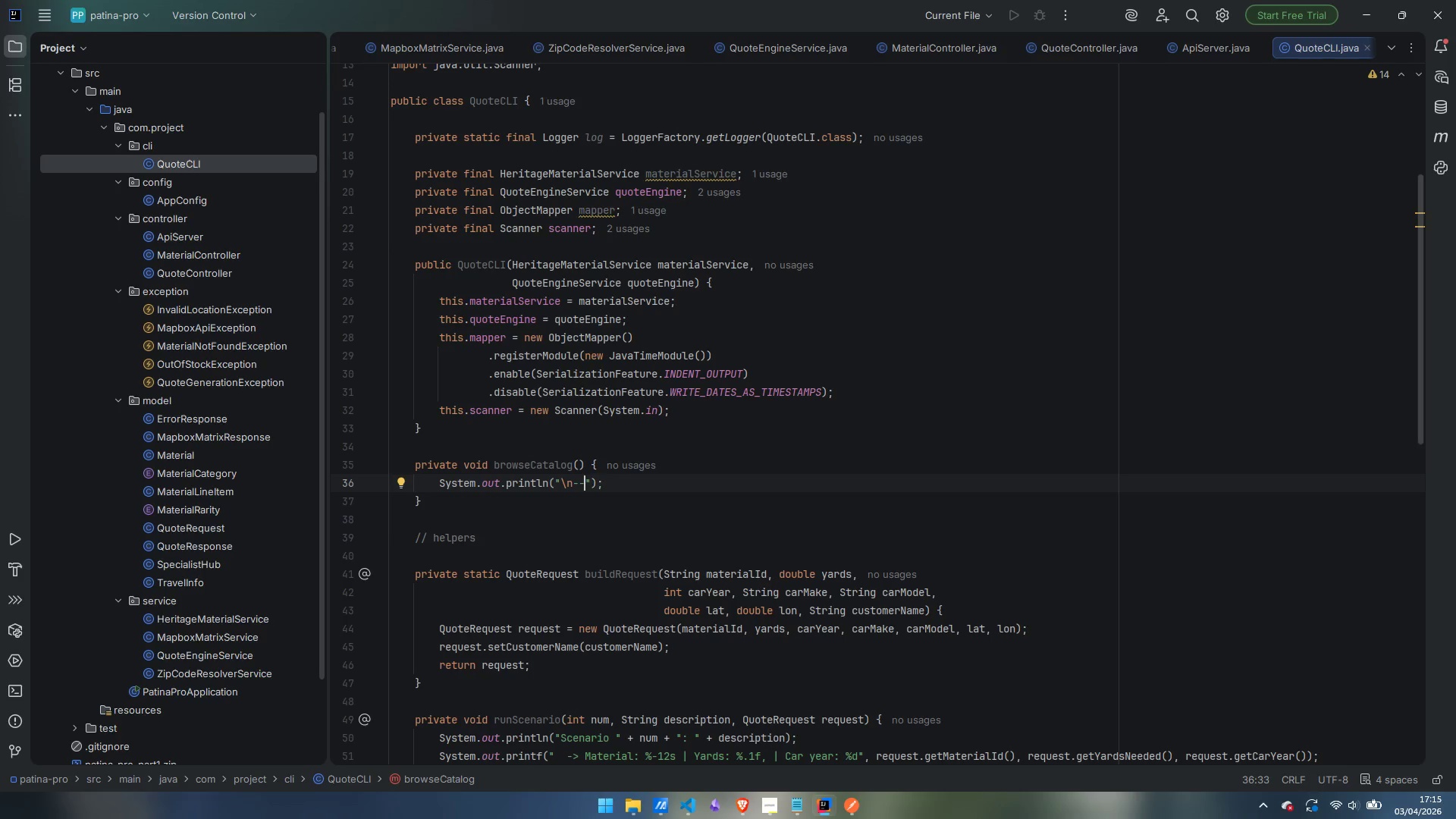 
wait(6.53)
 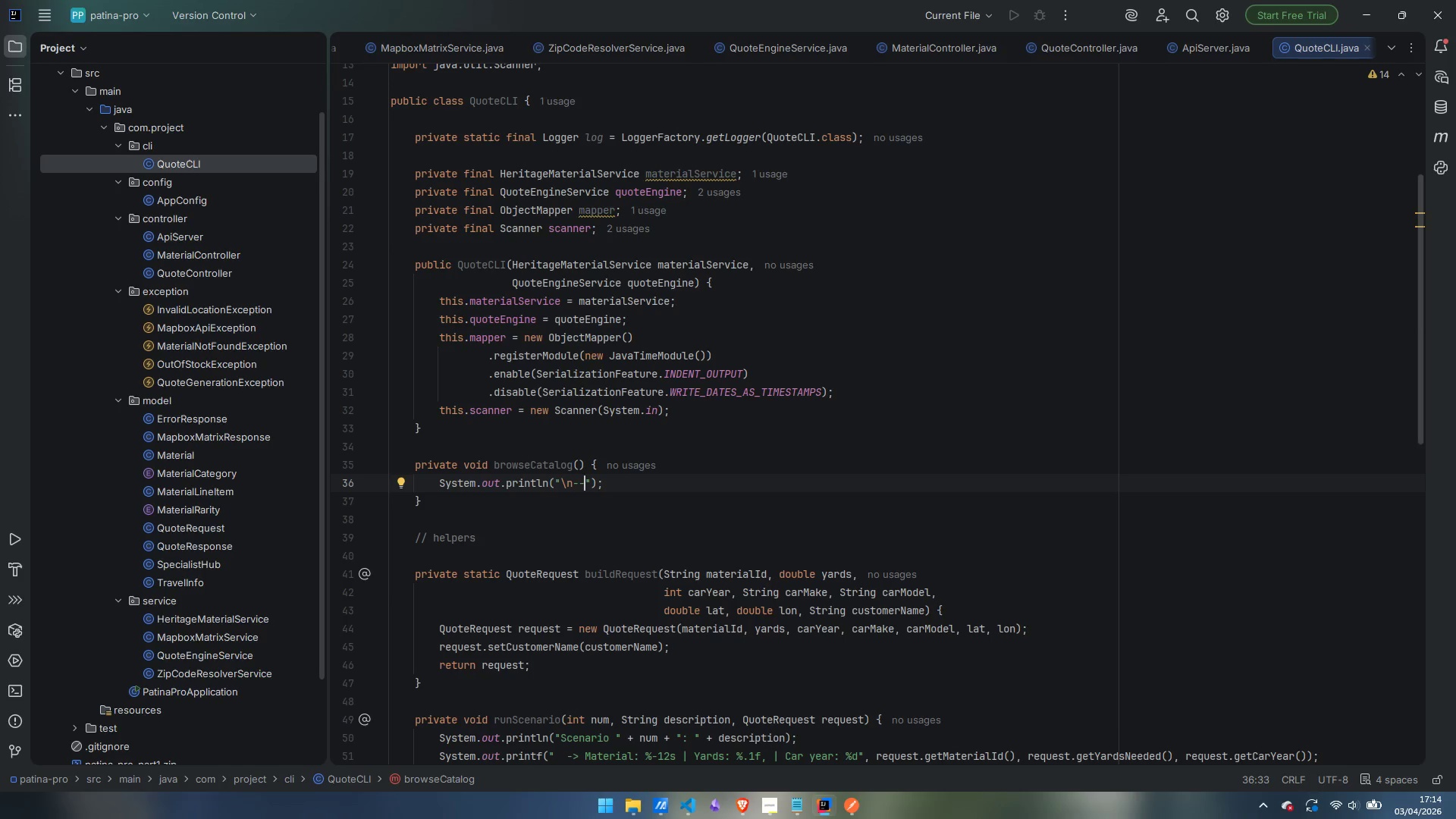 
type(- Heritage Textile Catalog)
 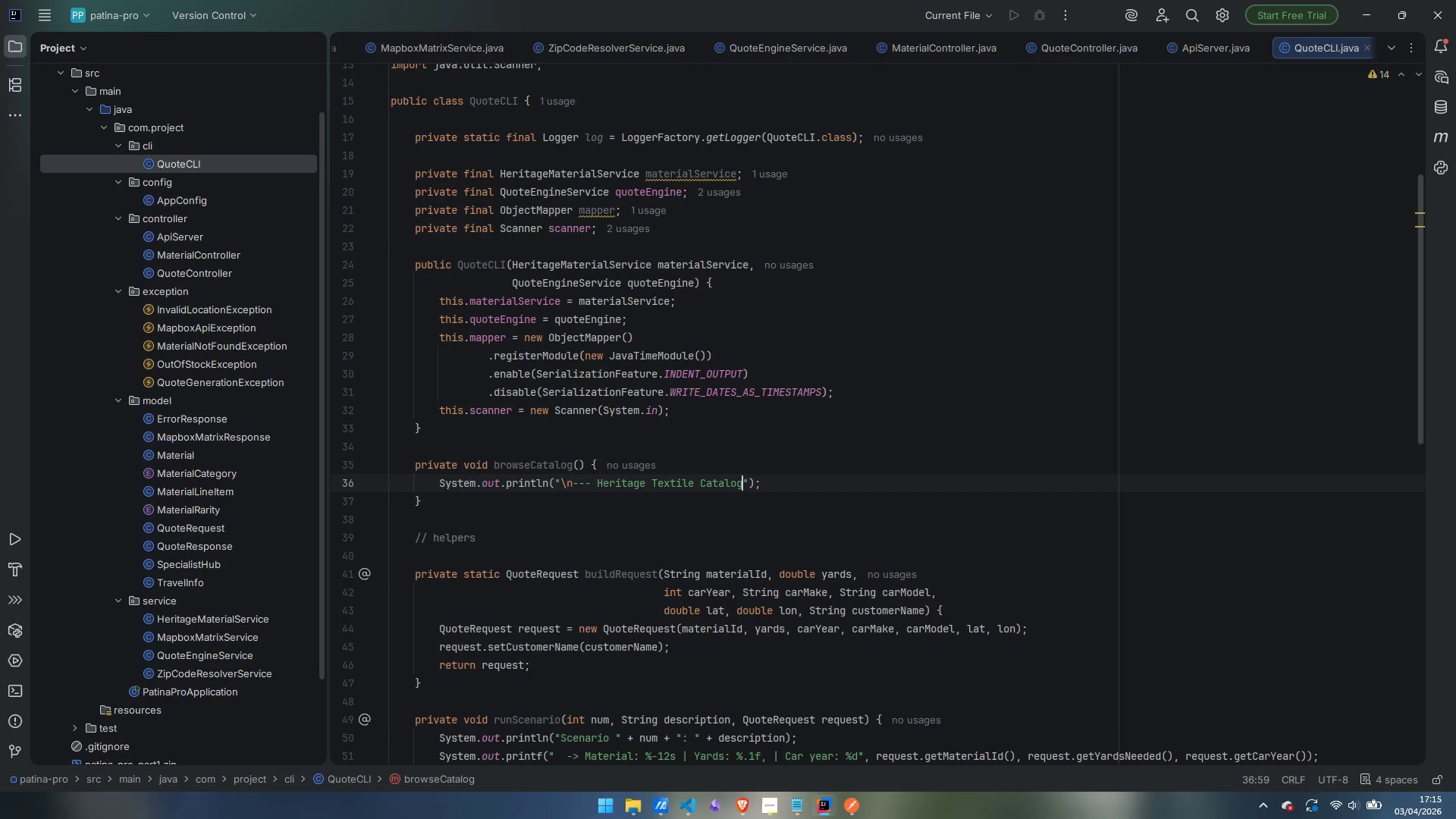 
wait(17.12)
 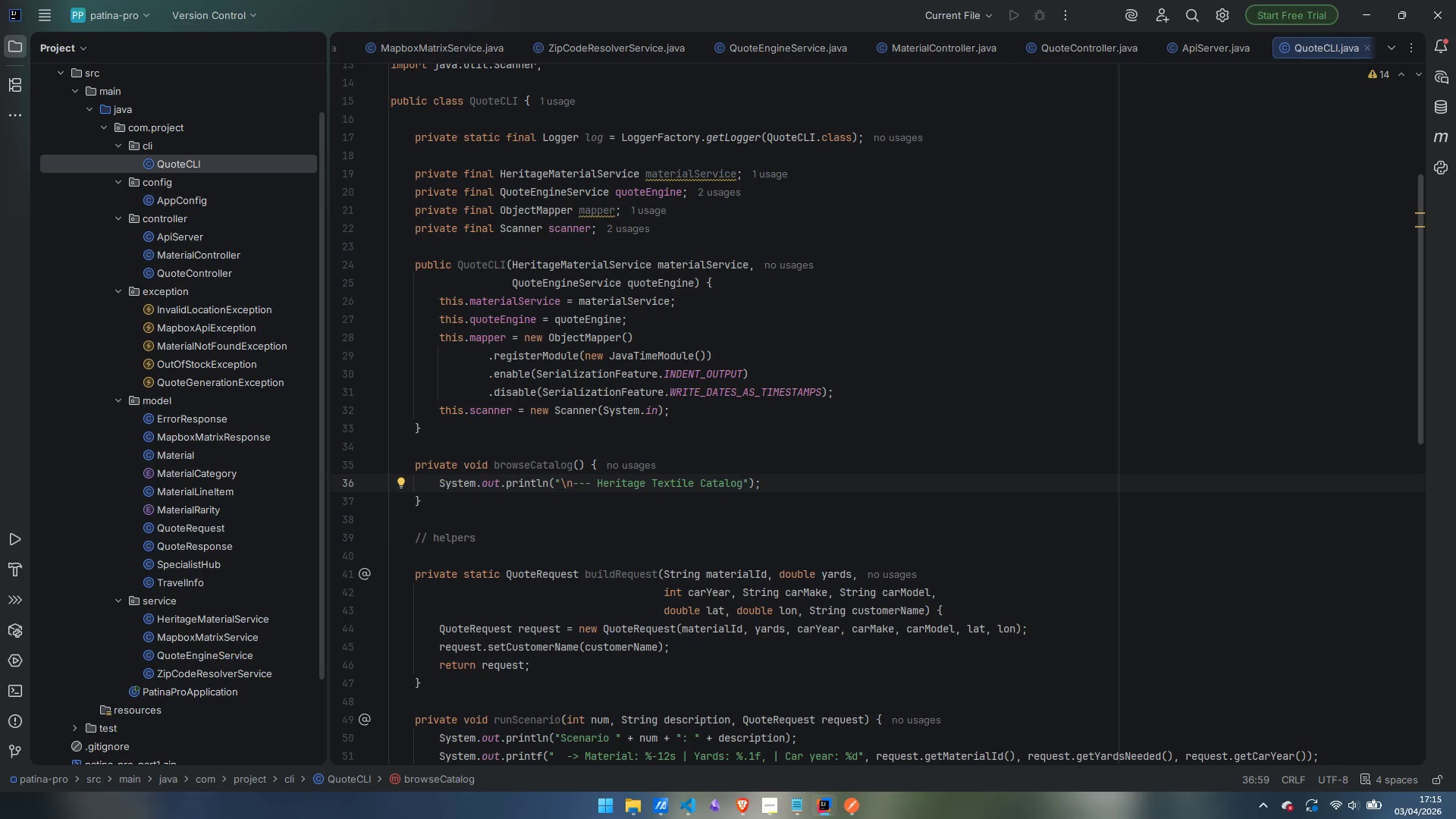 
key(Space)
 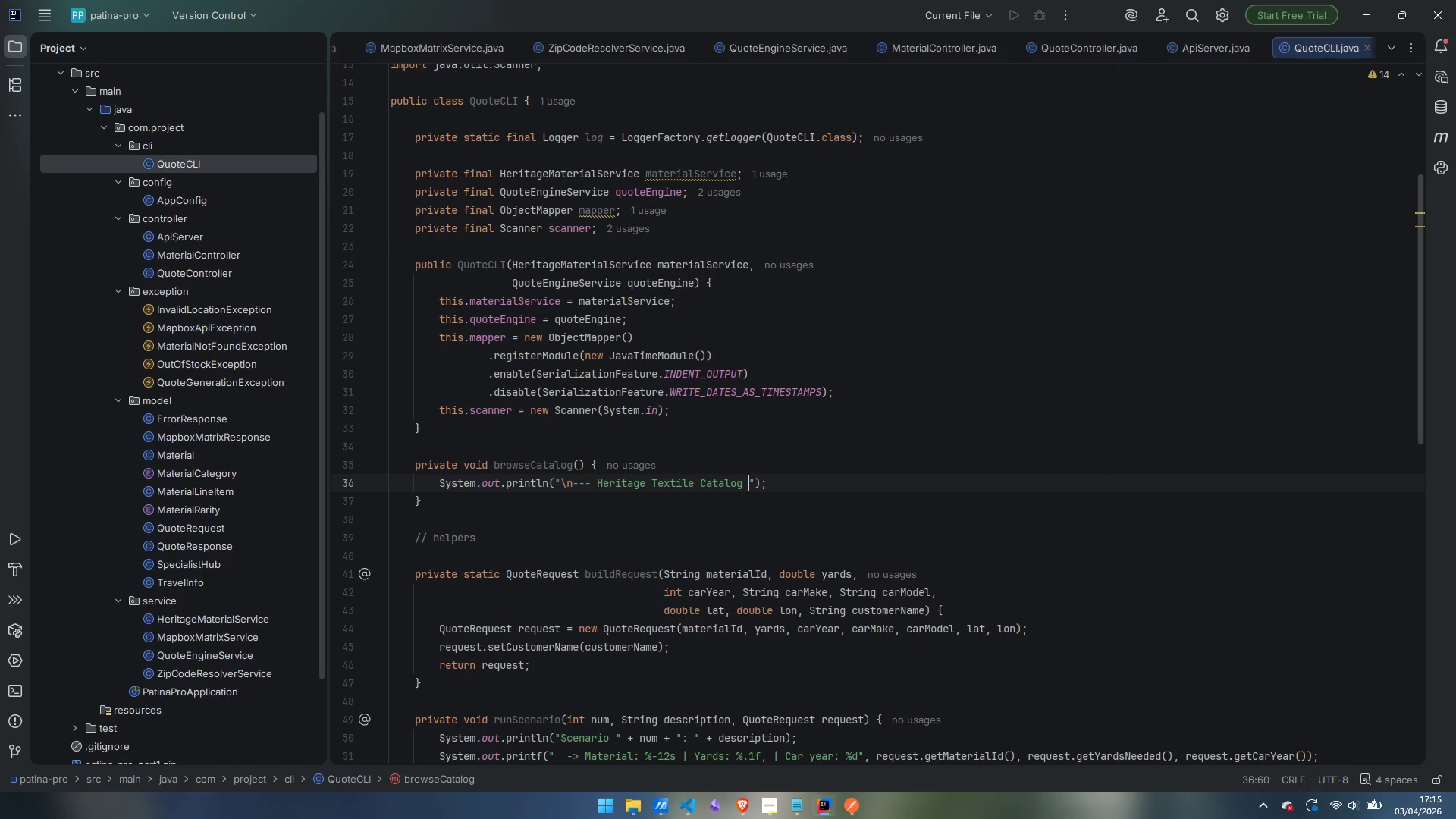 
key(Shift+9)
 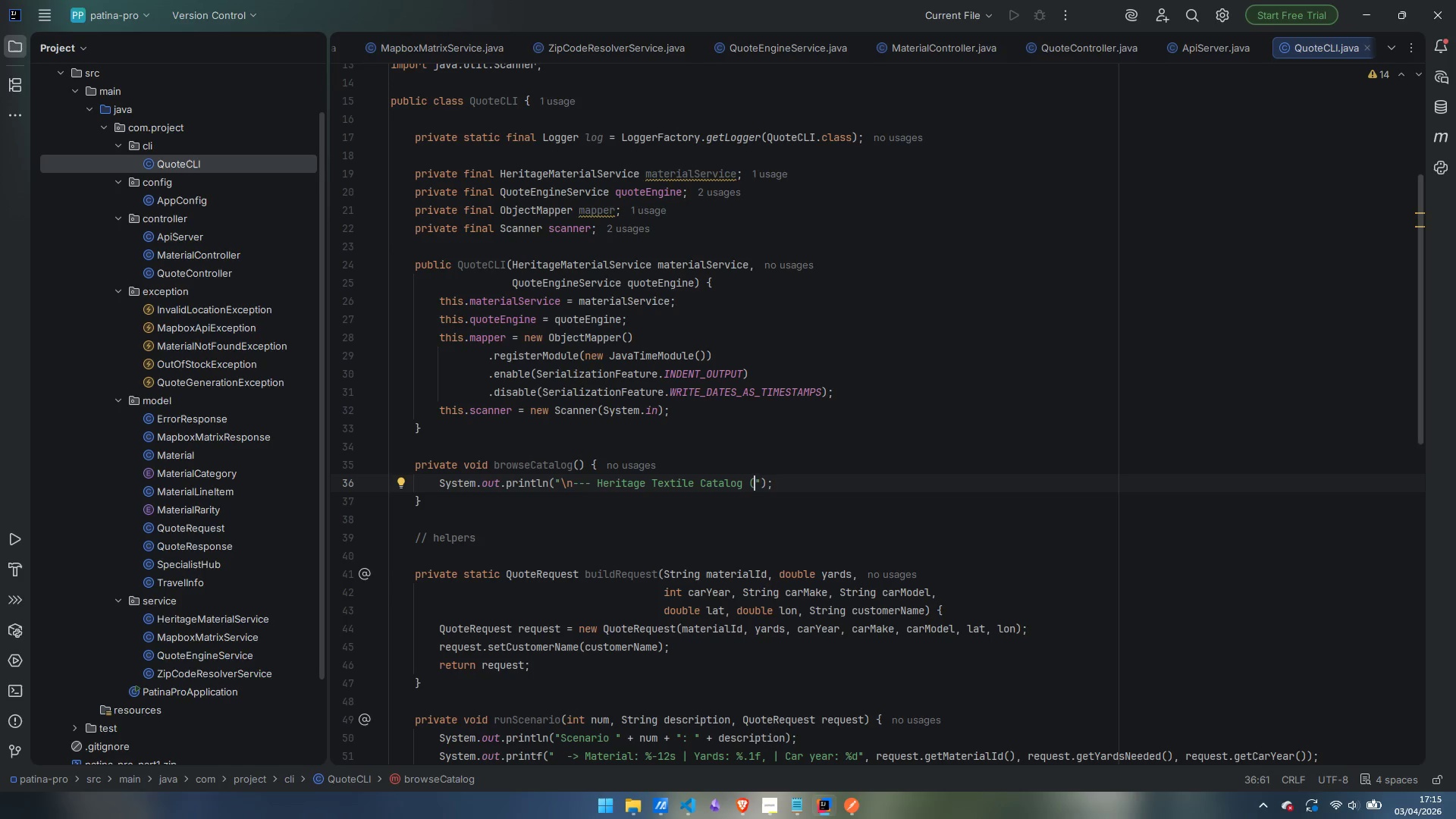 
key(ArrowRight)
 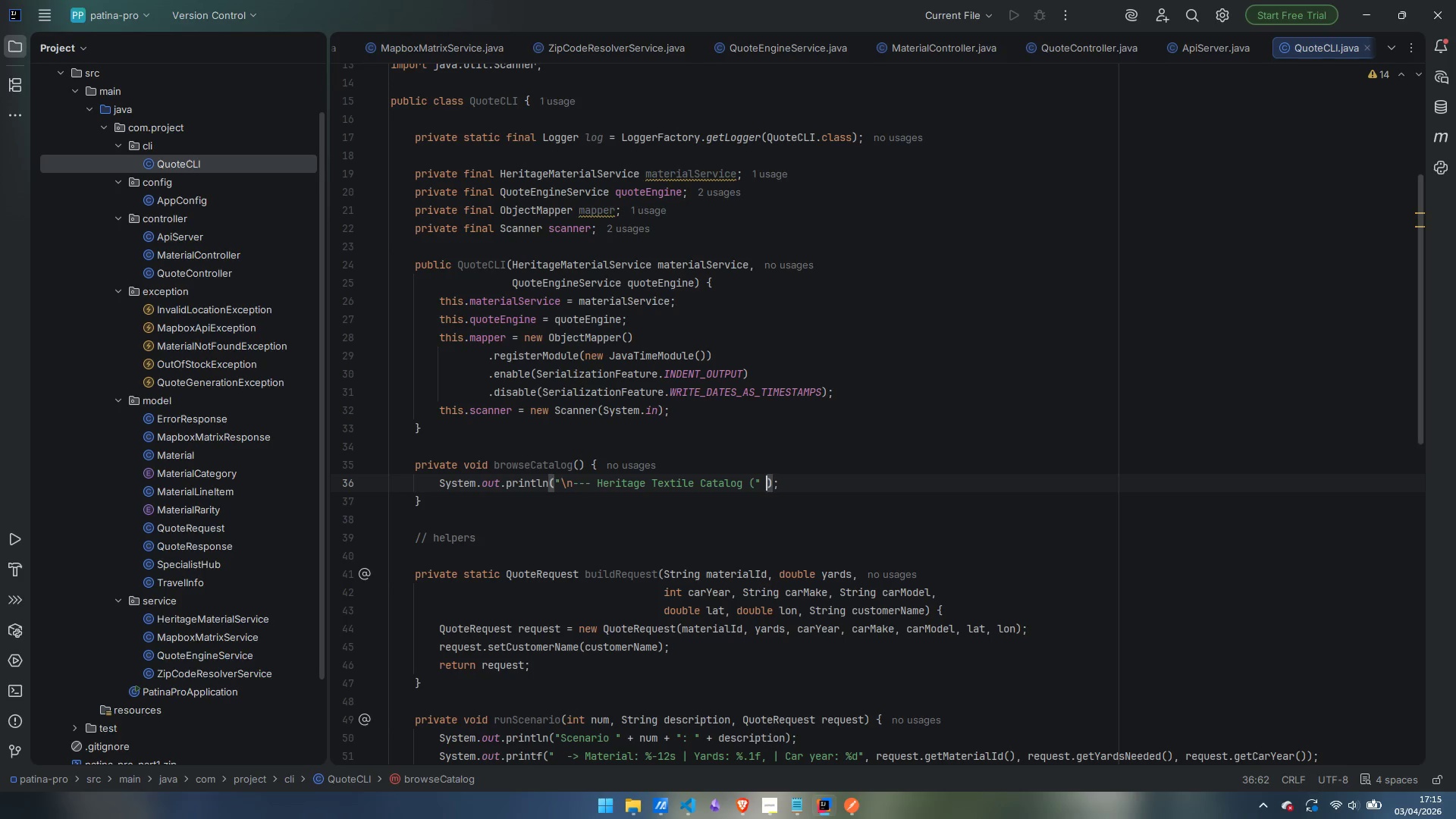 
type( + material)
 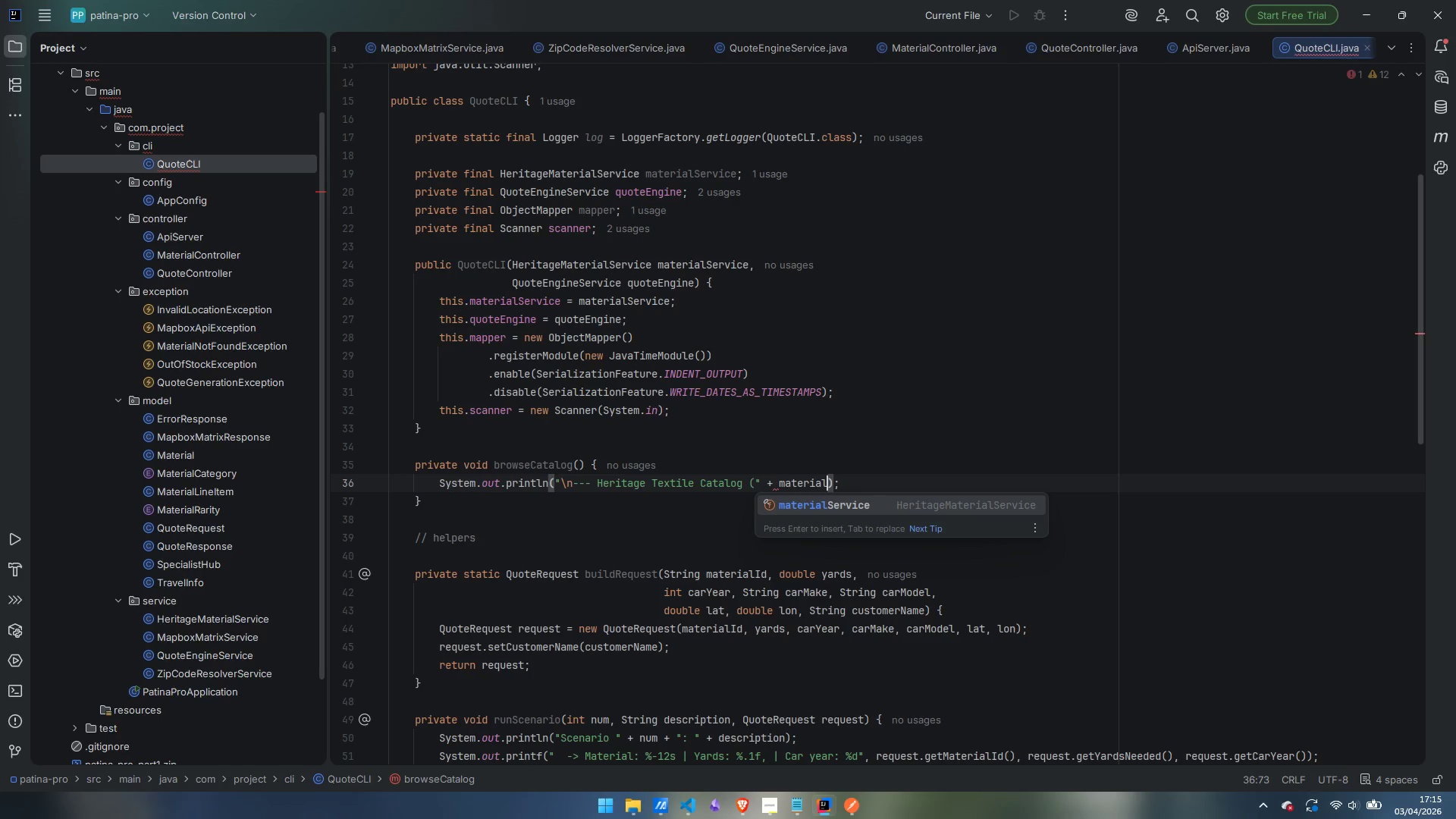 
key(Enter)
 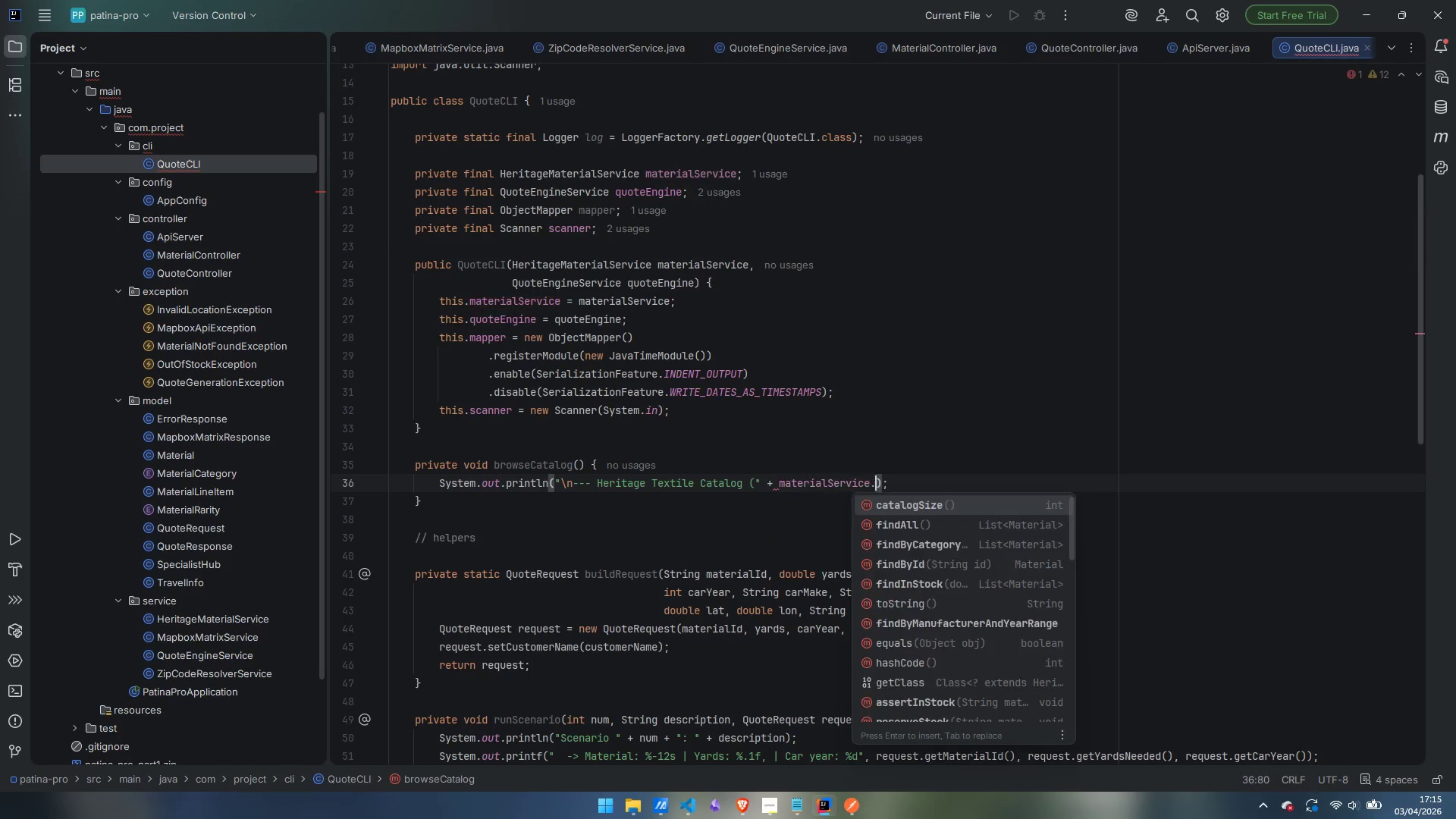 
type(.catalogSize() + " entries) ---)
 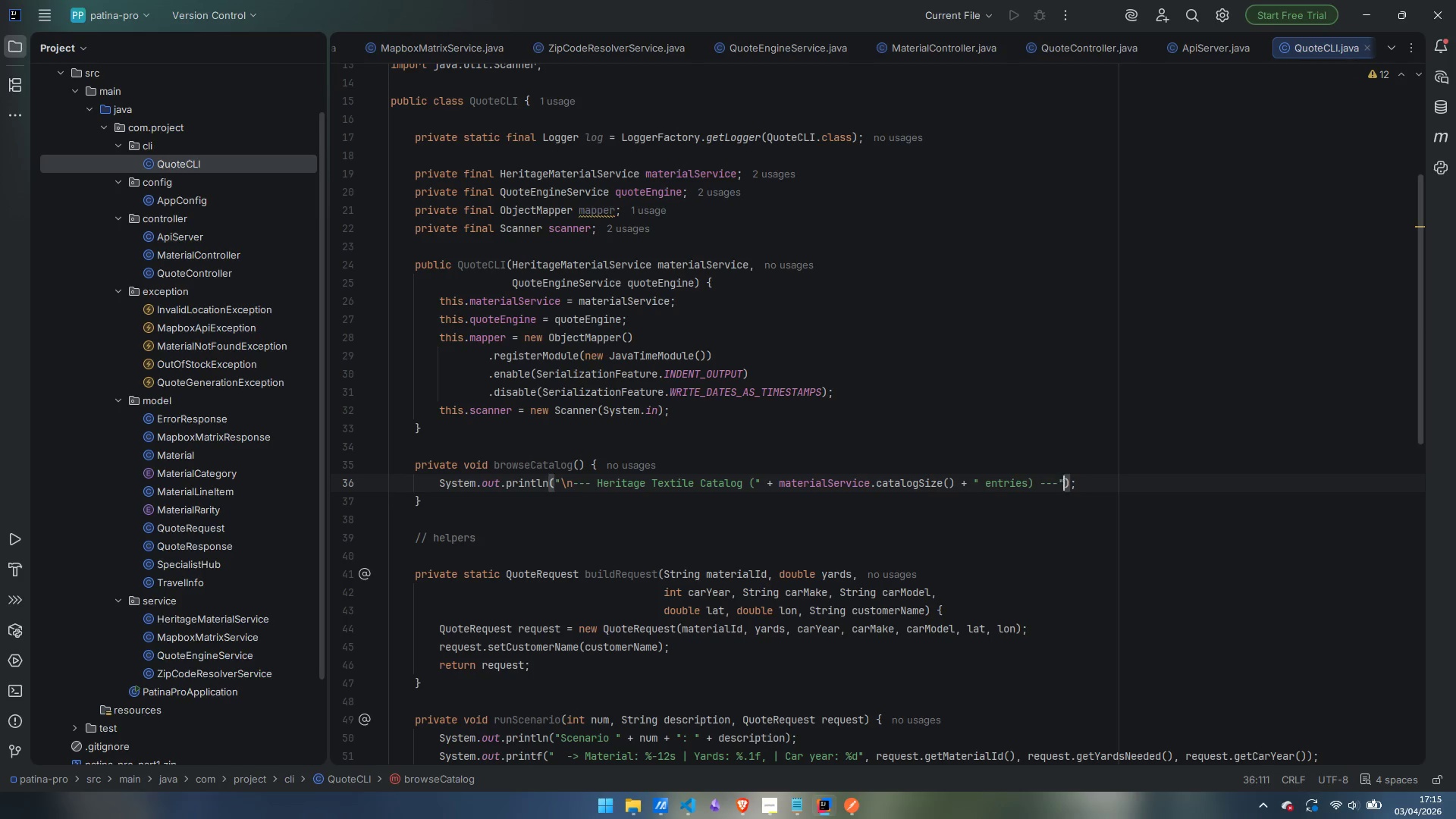 
key(ArrowRight)
 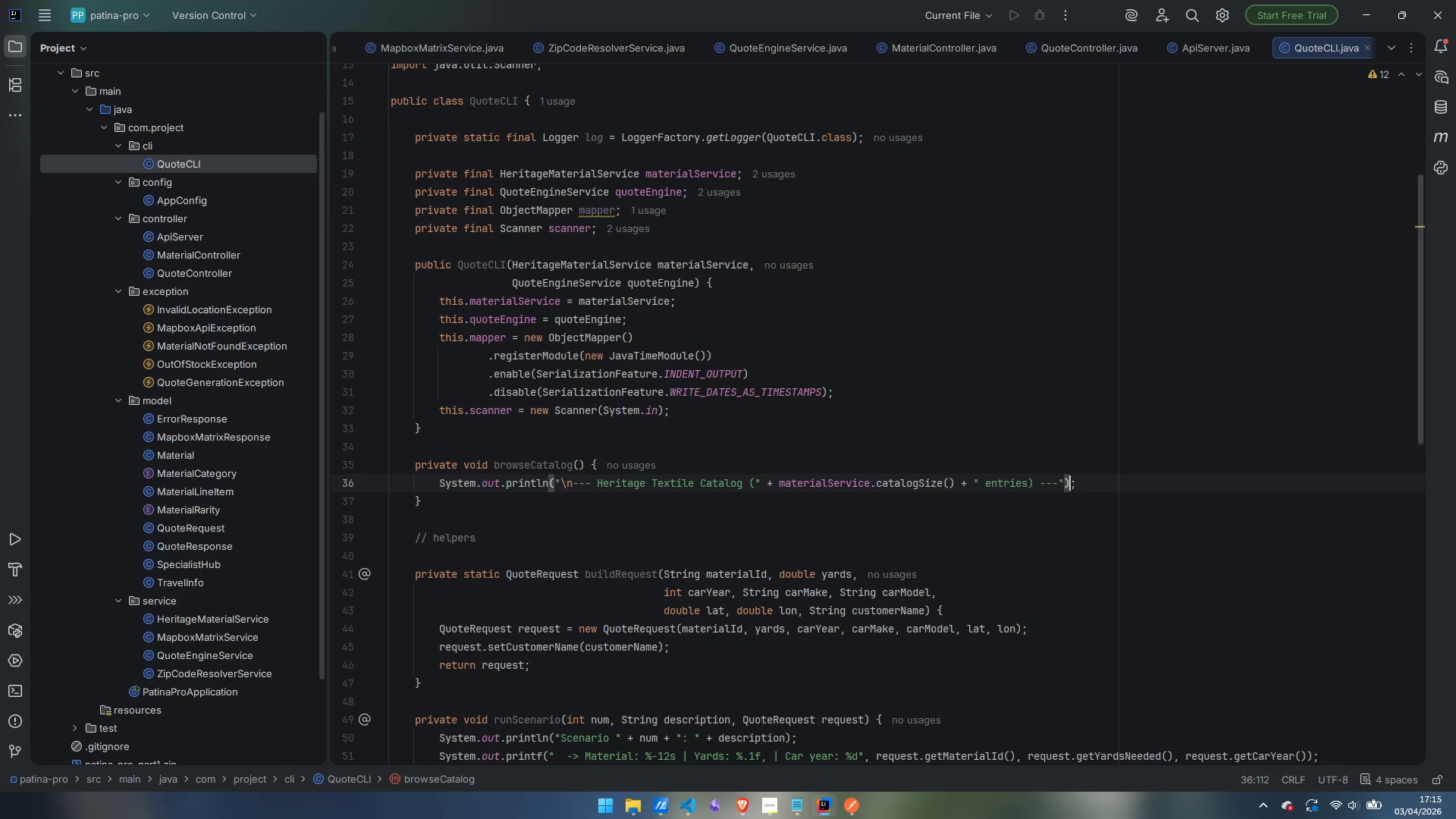 
key(ArrowRight)
 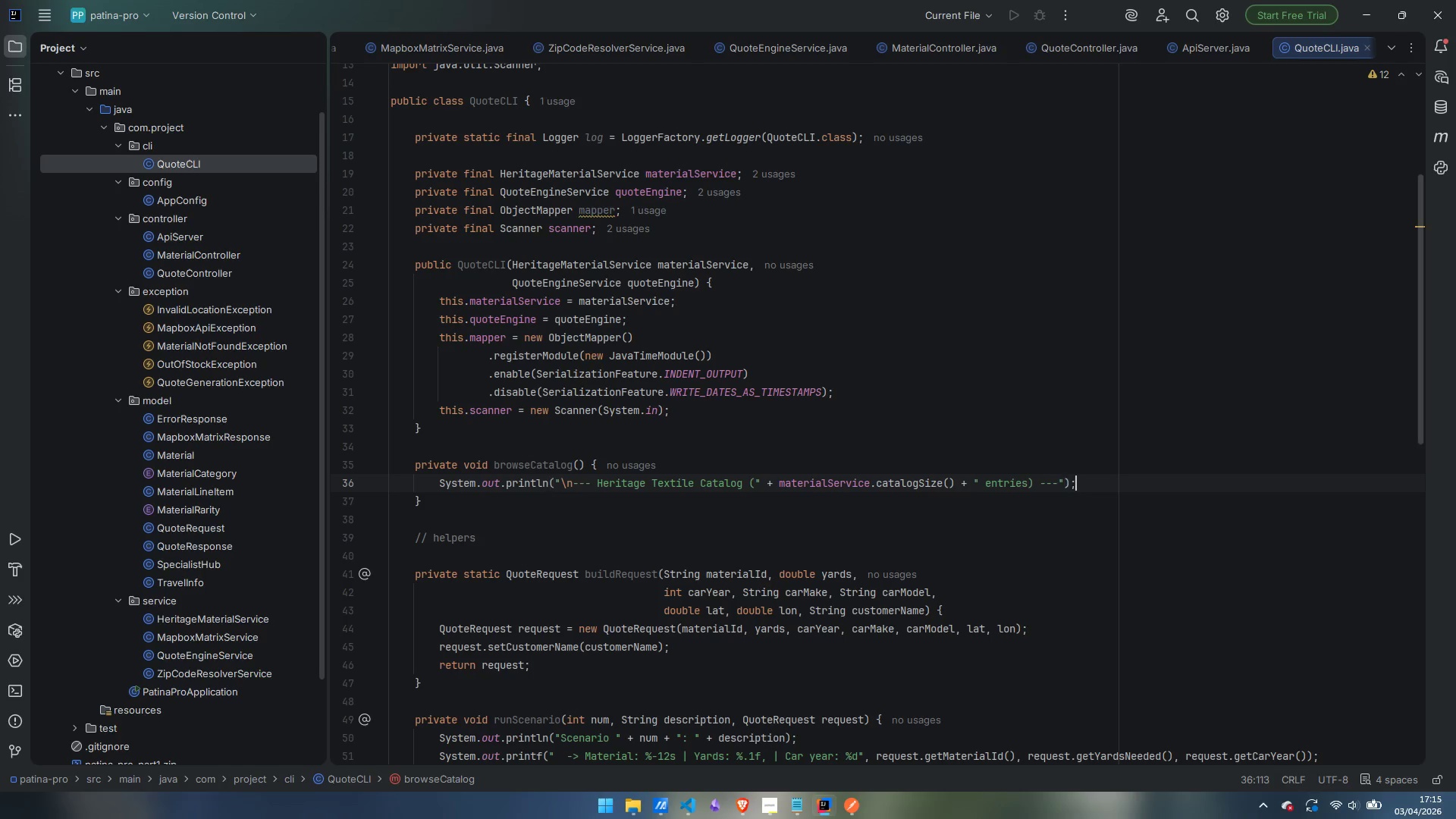 
key(ArrowRight)
 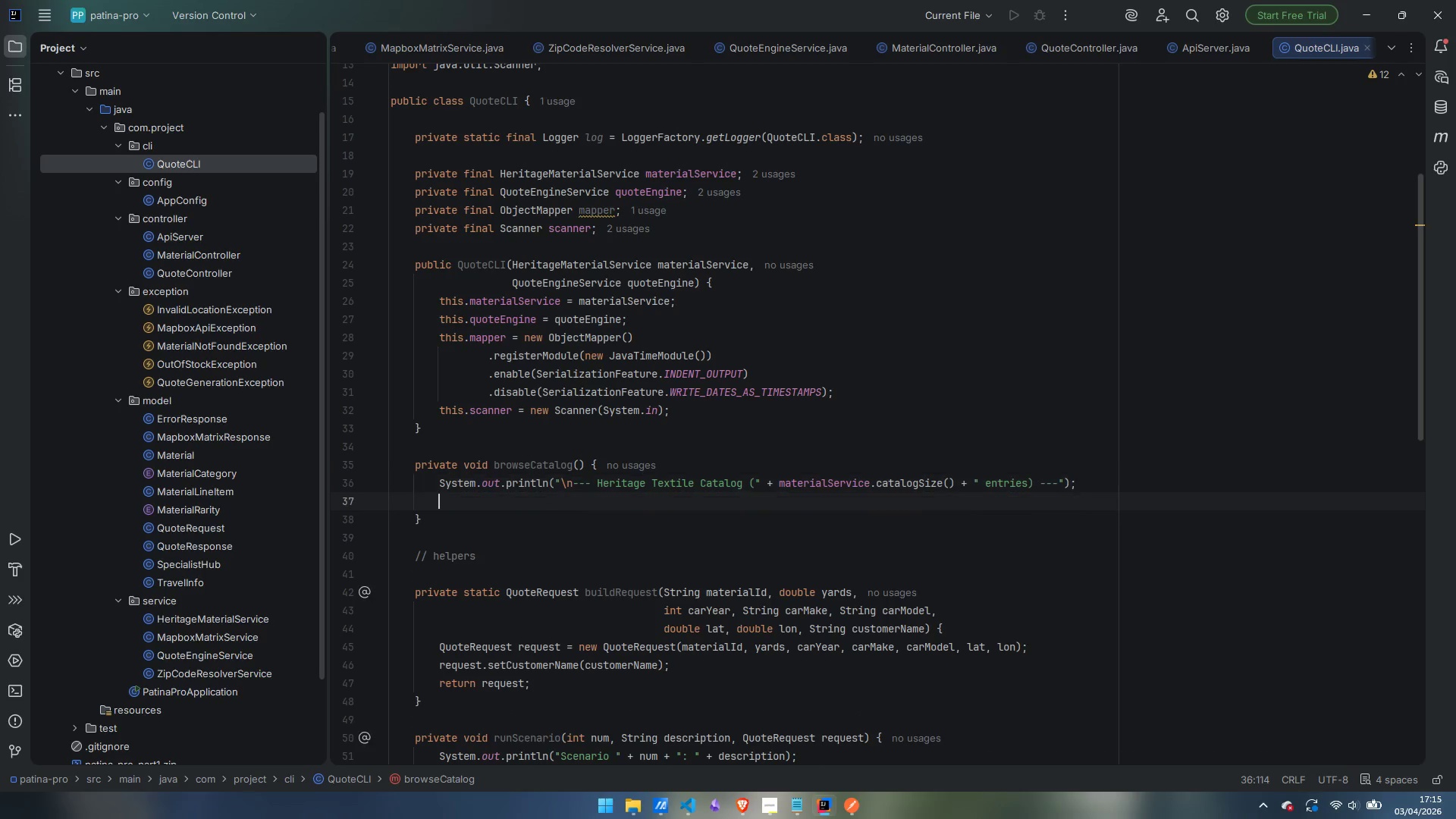 
key(Enter)
 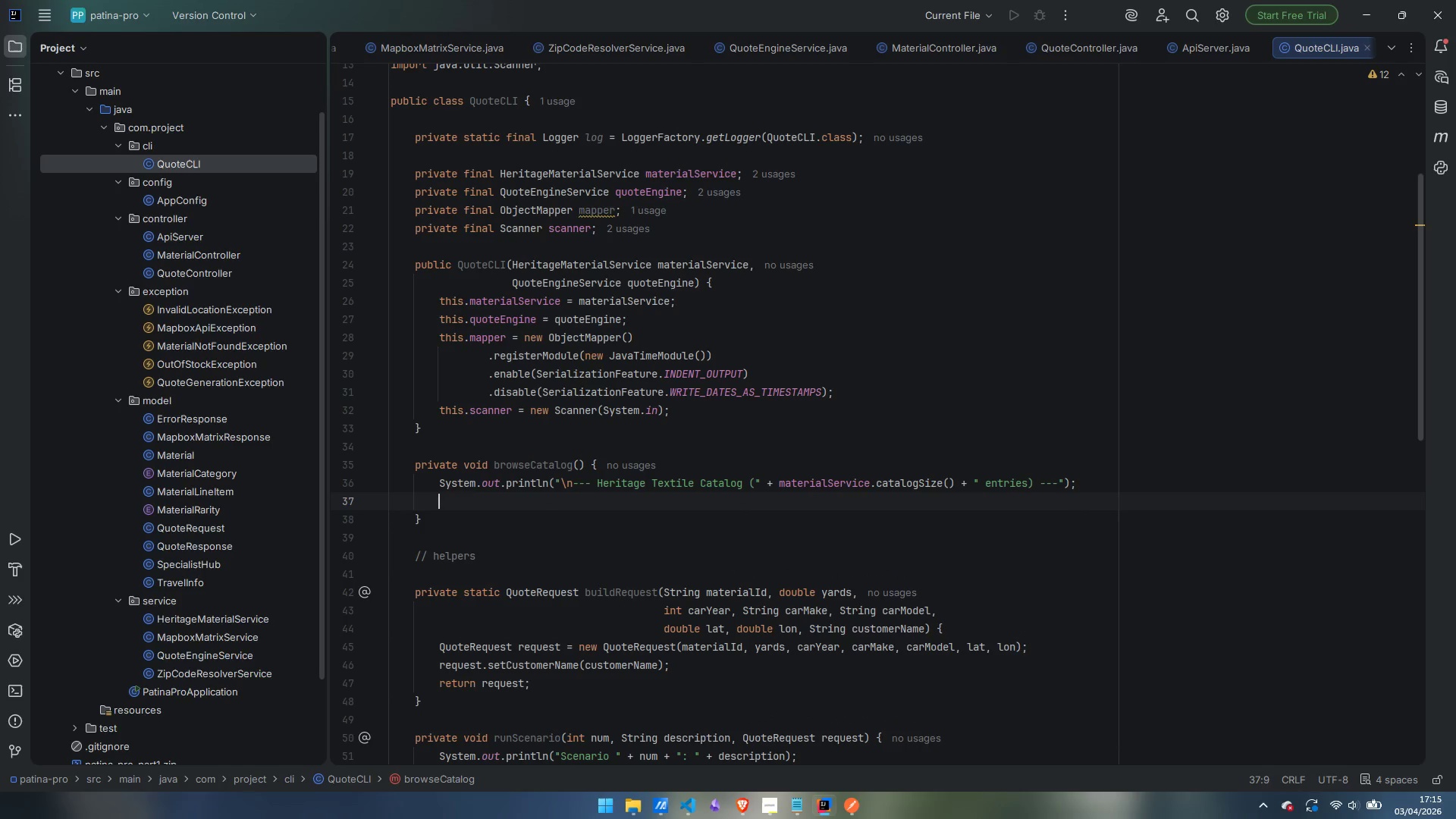 
type(List<Material)
 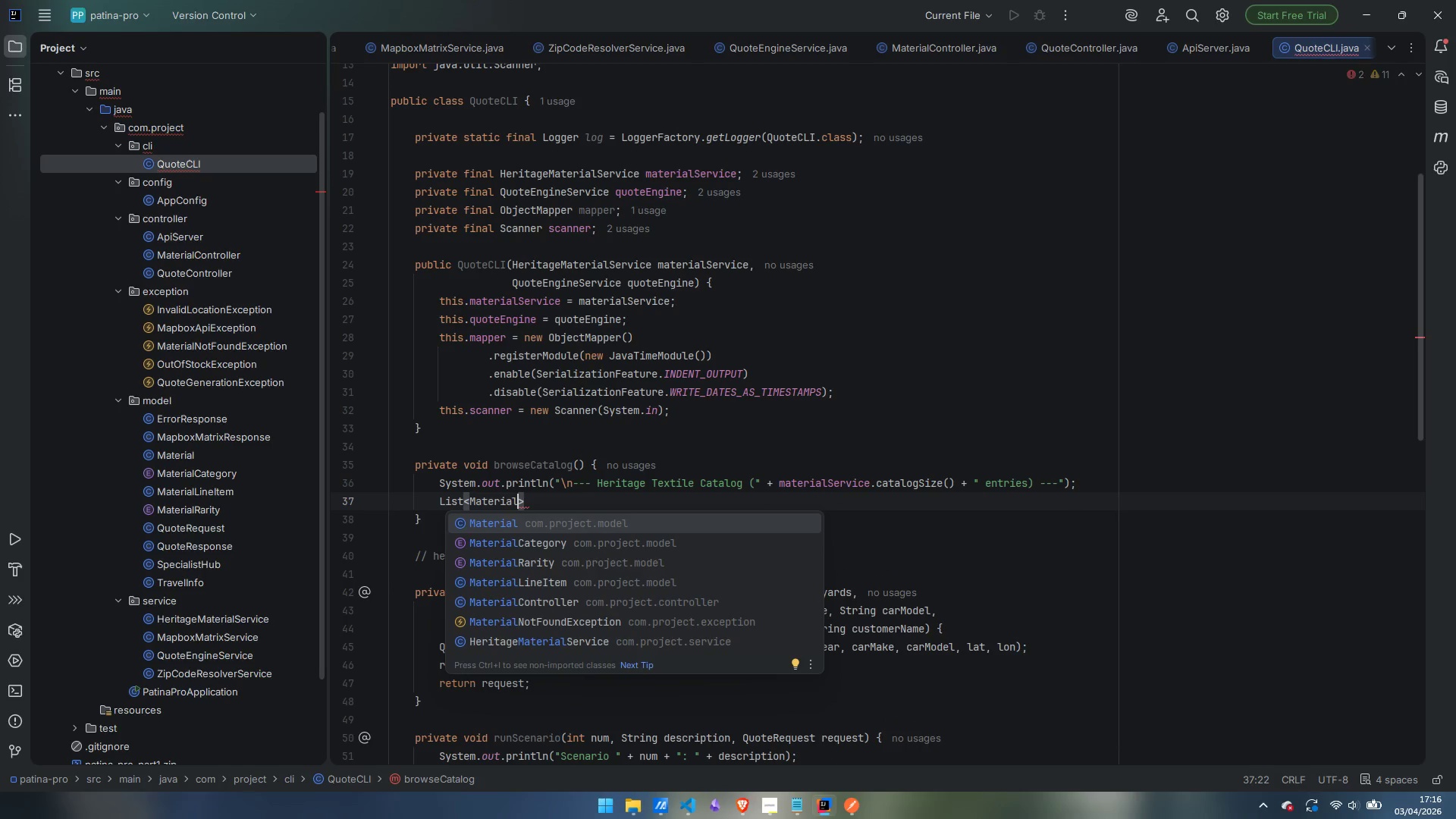 
key(ArrowRight)
 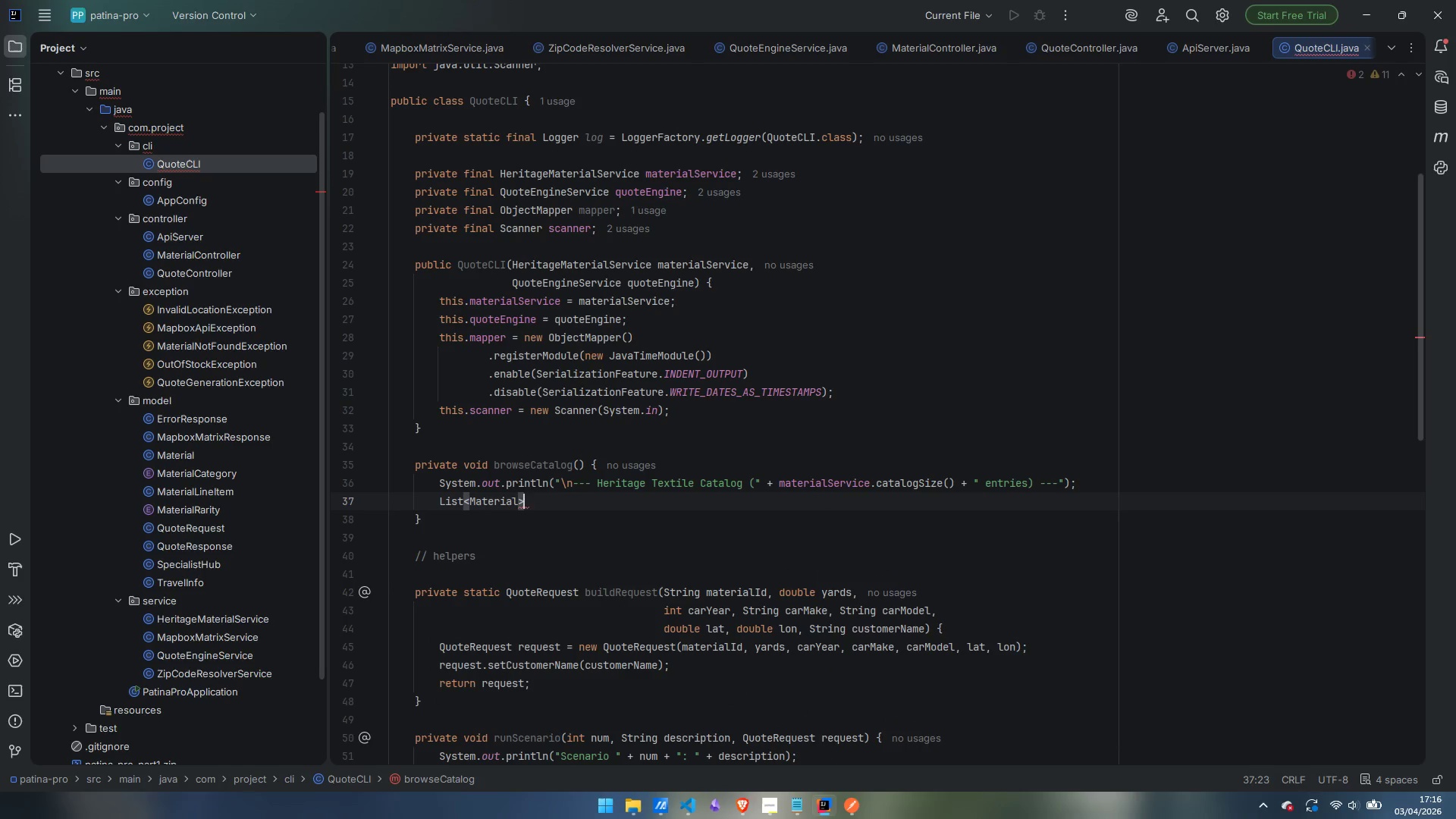 
type( all )
 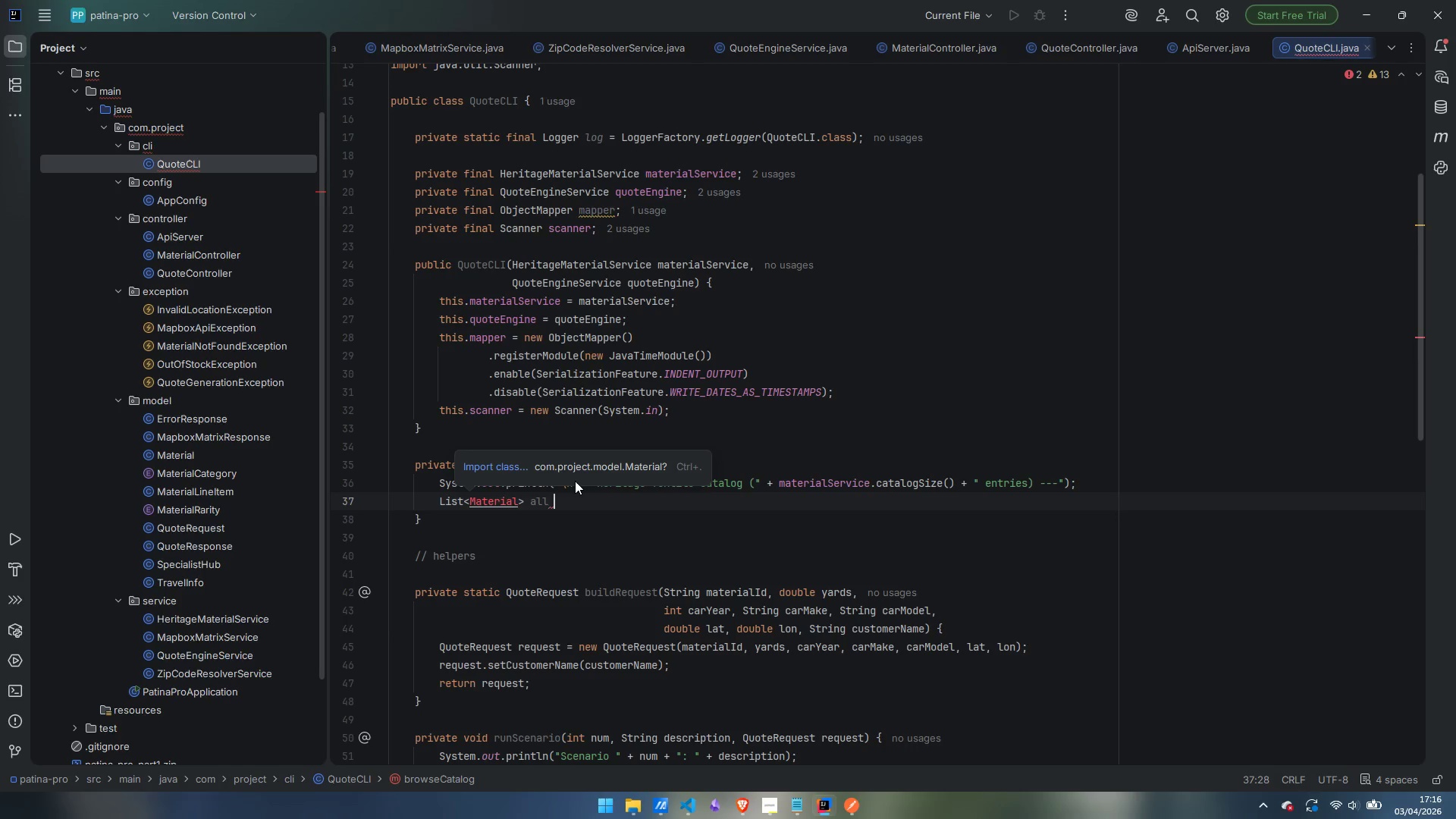 
key(Control+Period)
 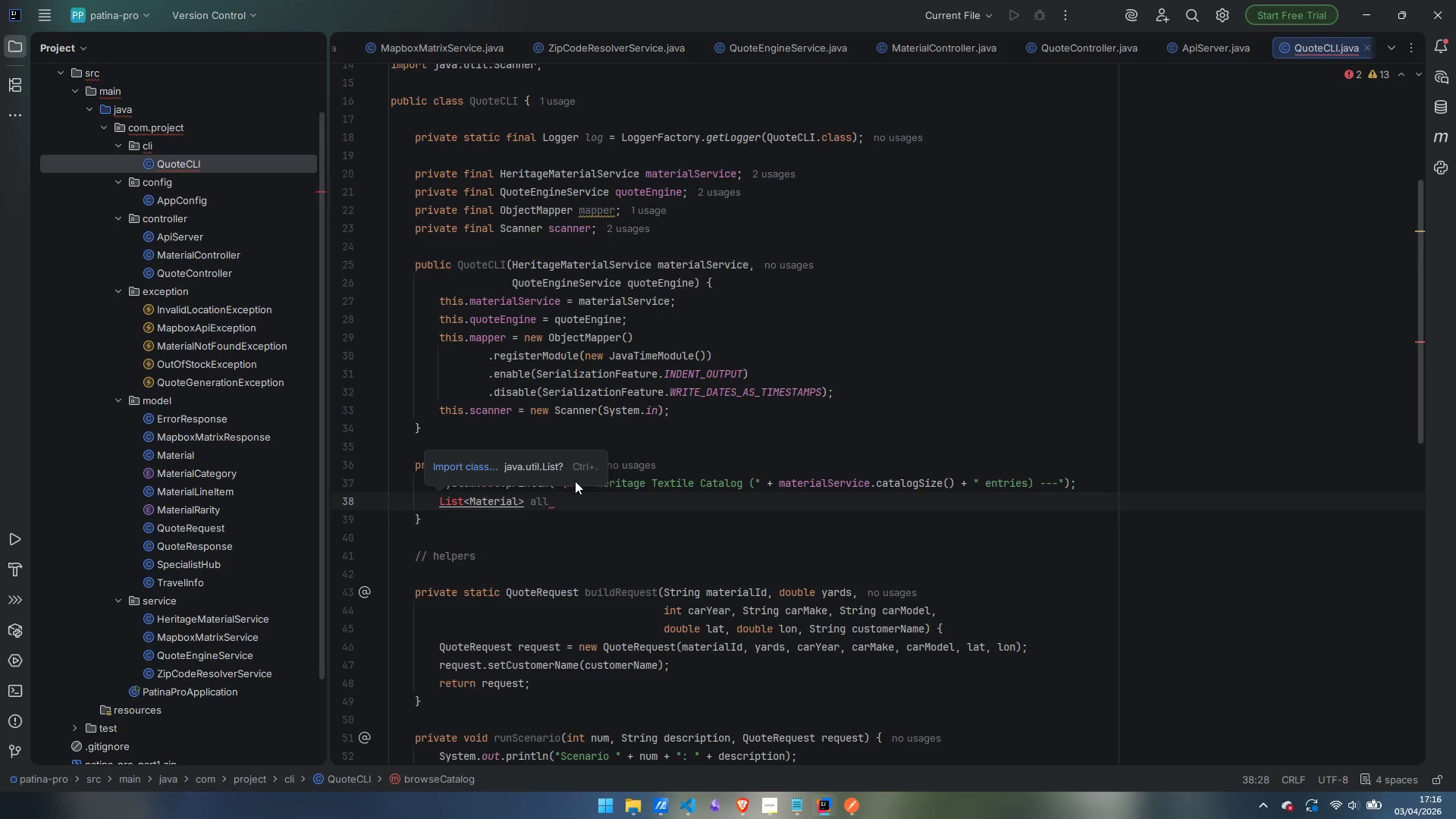 
key(Control+Period)
 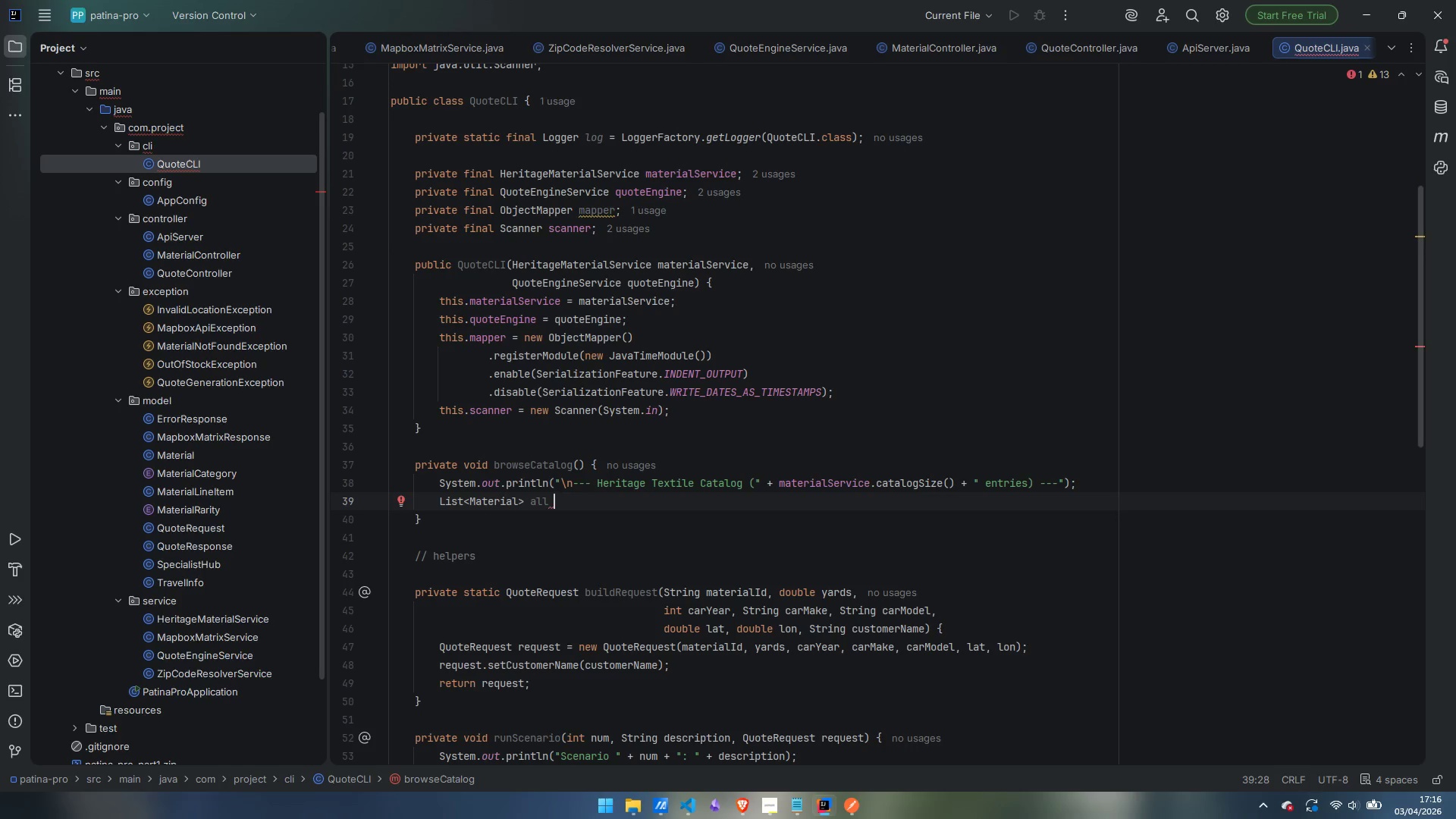 
type(= materialService.findAll)
 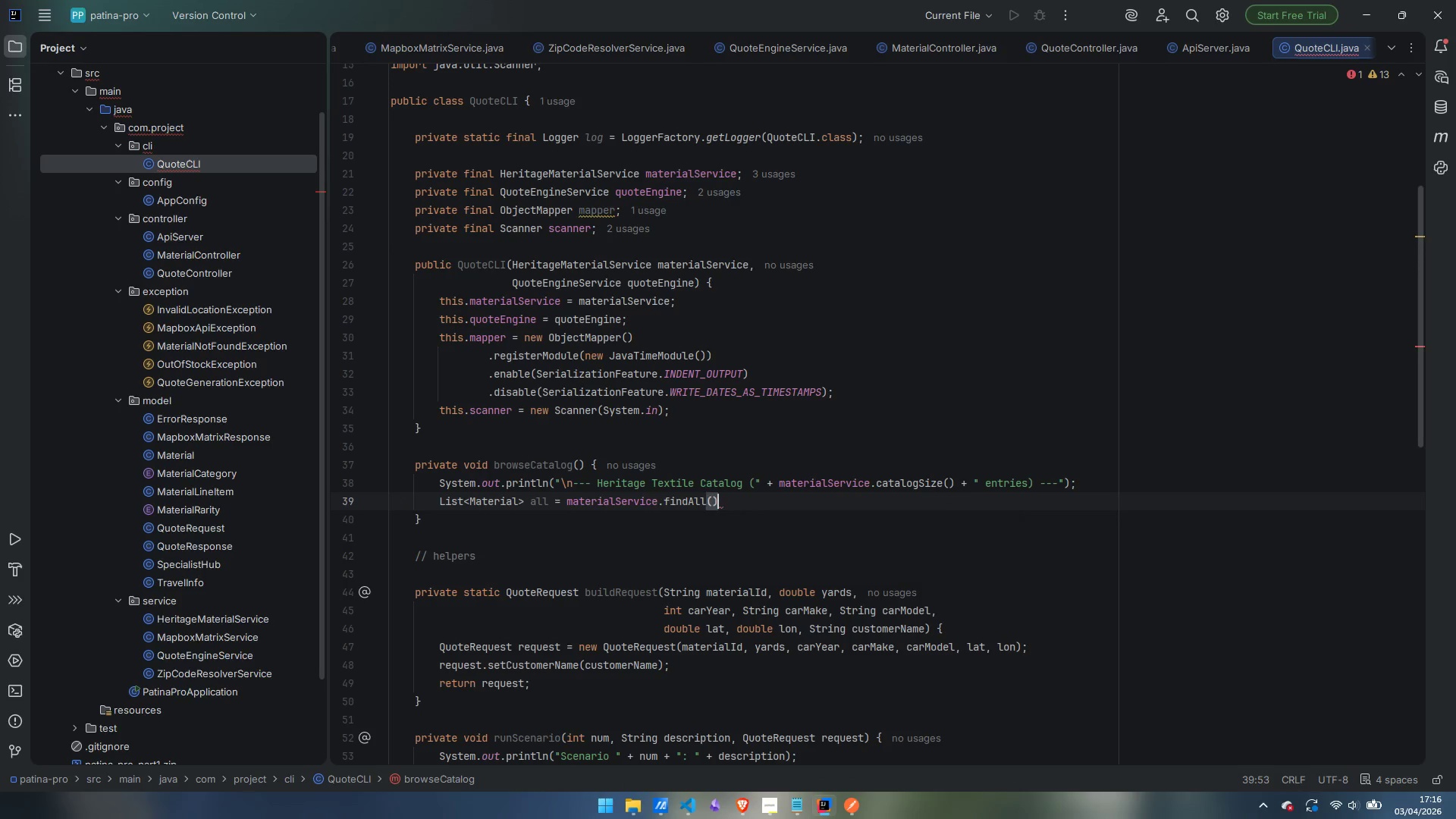 
key(Enter)
 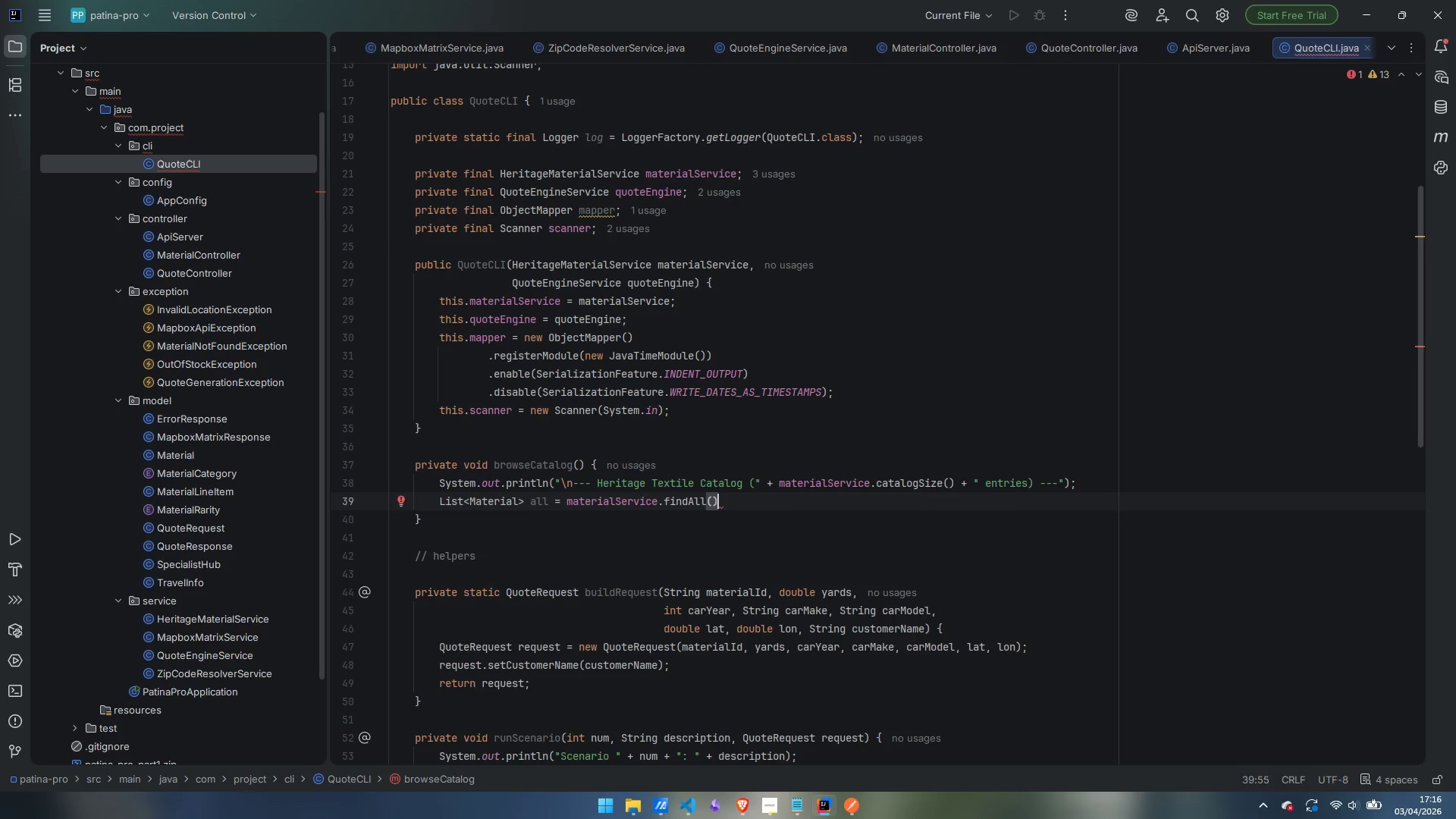 
key(Semicolon)
 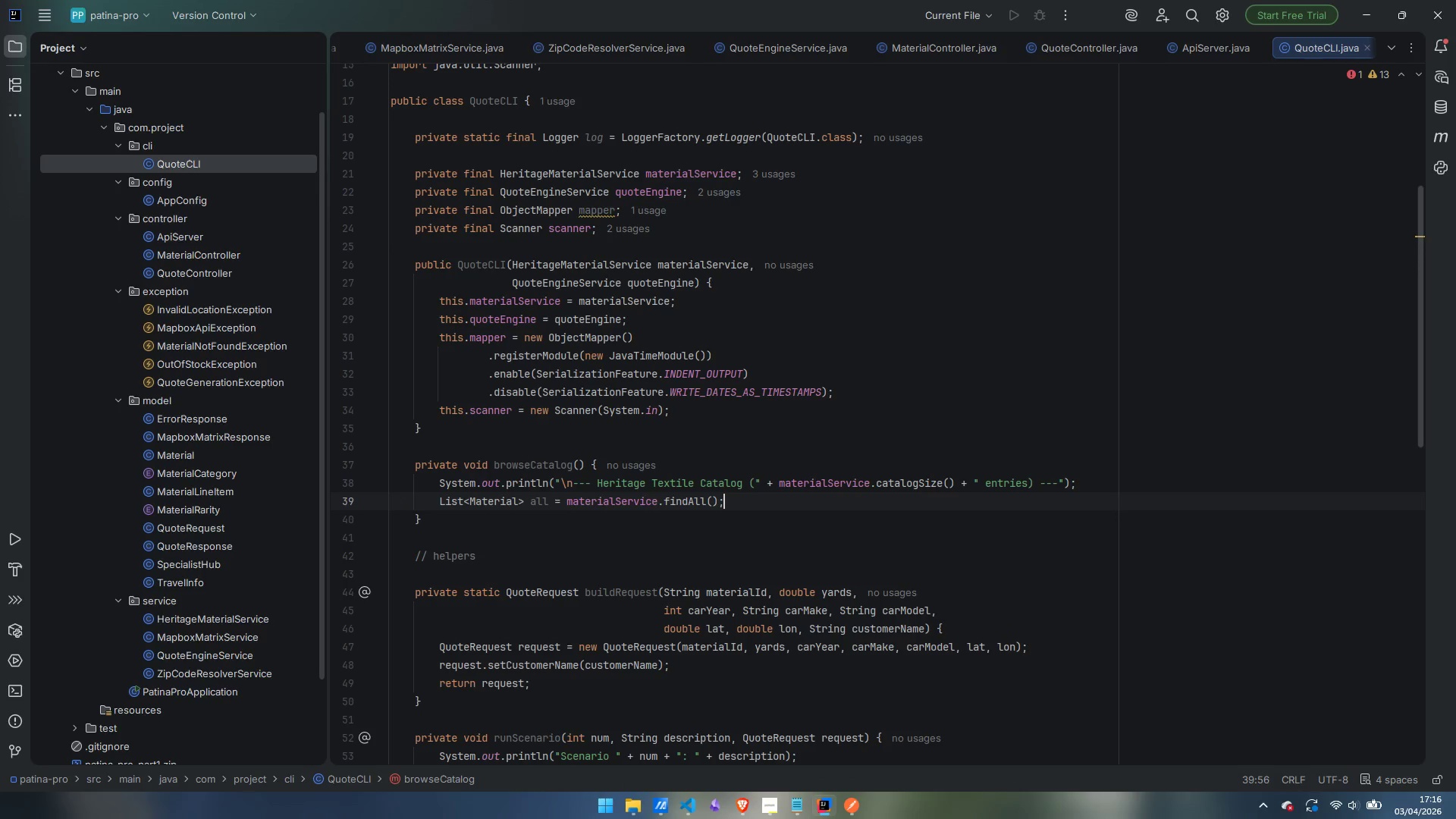 
key(Enter)
 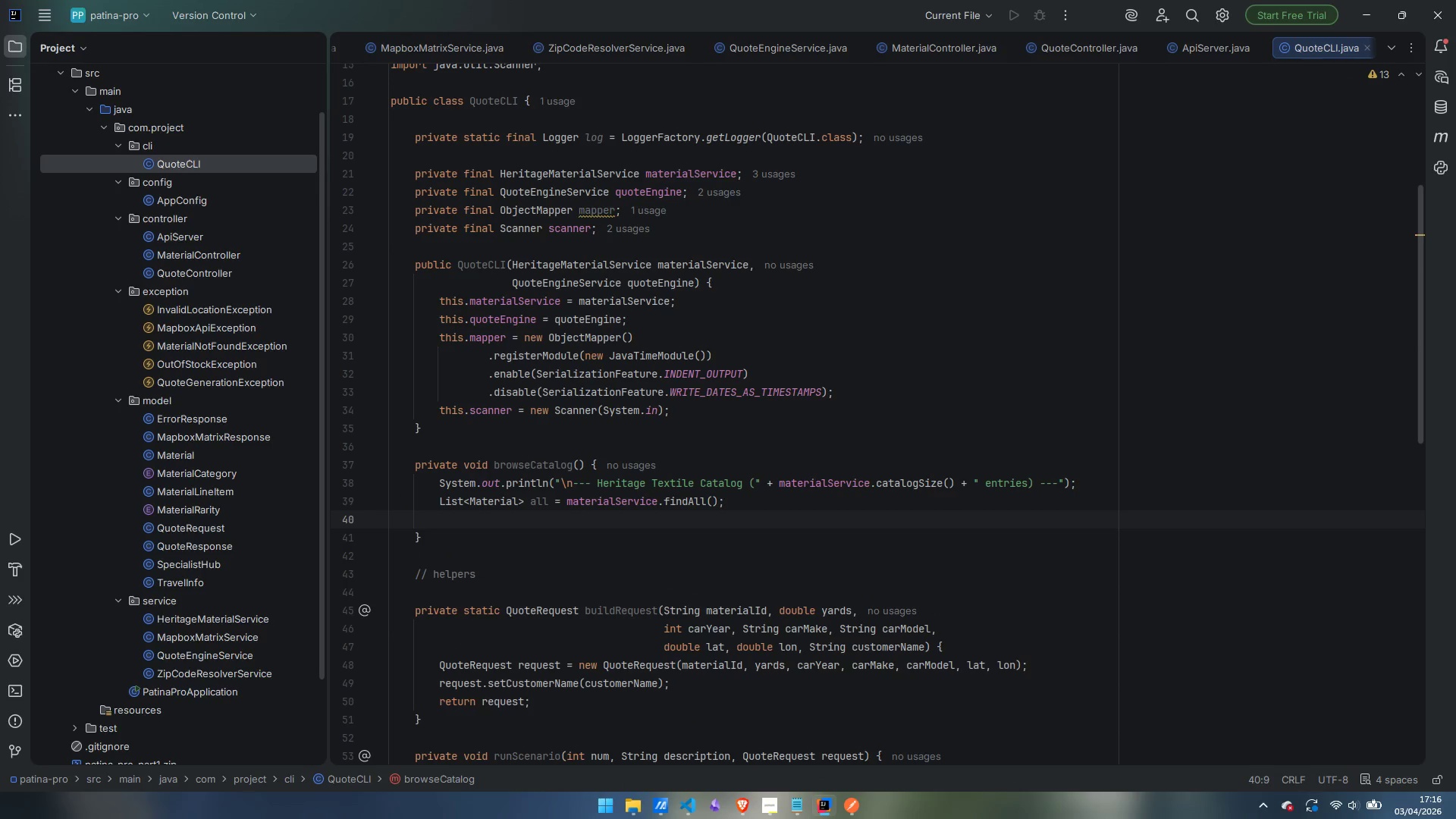 
type(print)
 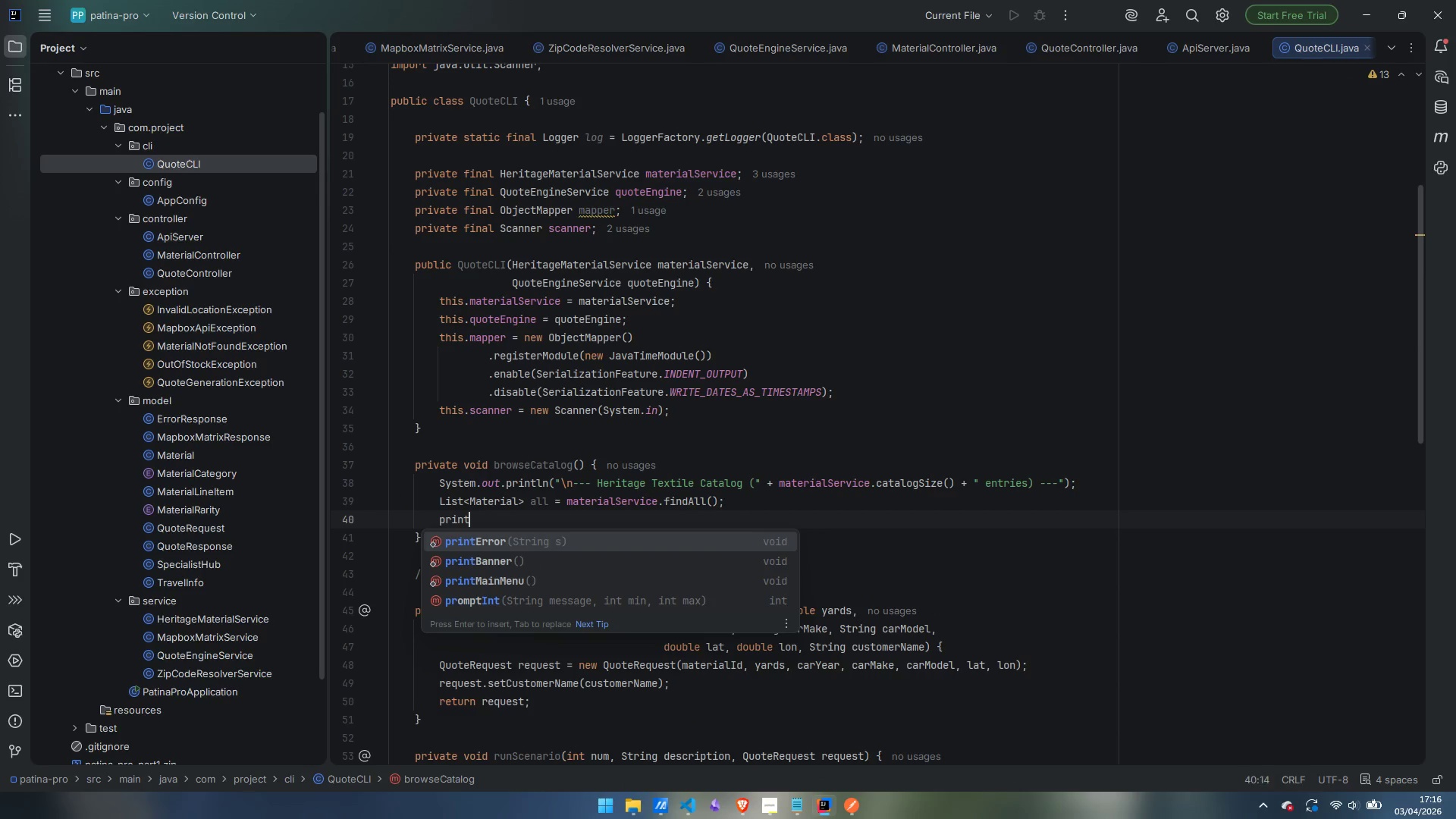 
hold_key(key=ShiftLeft, duration=0.86)
 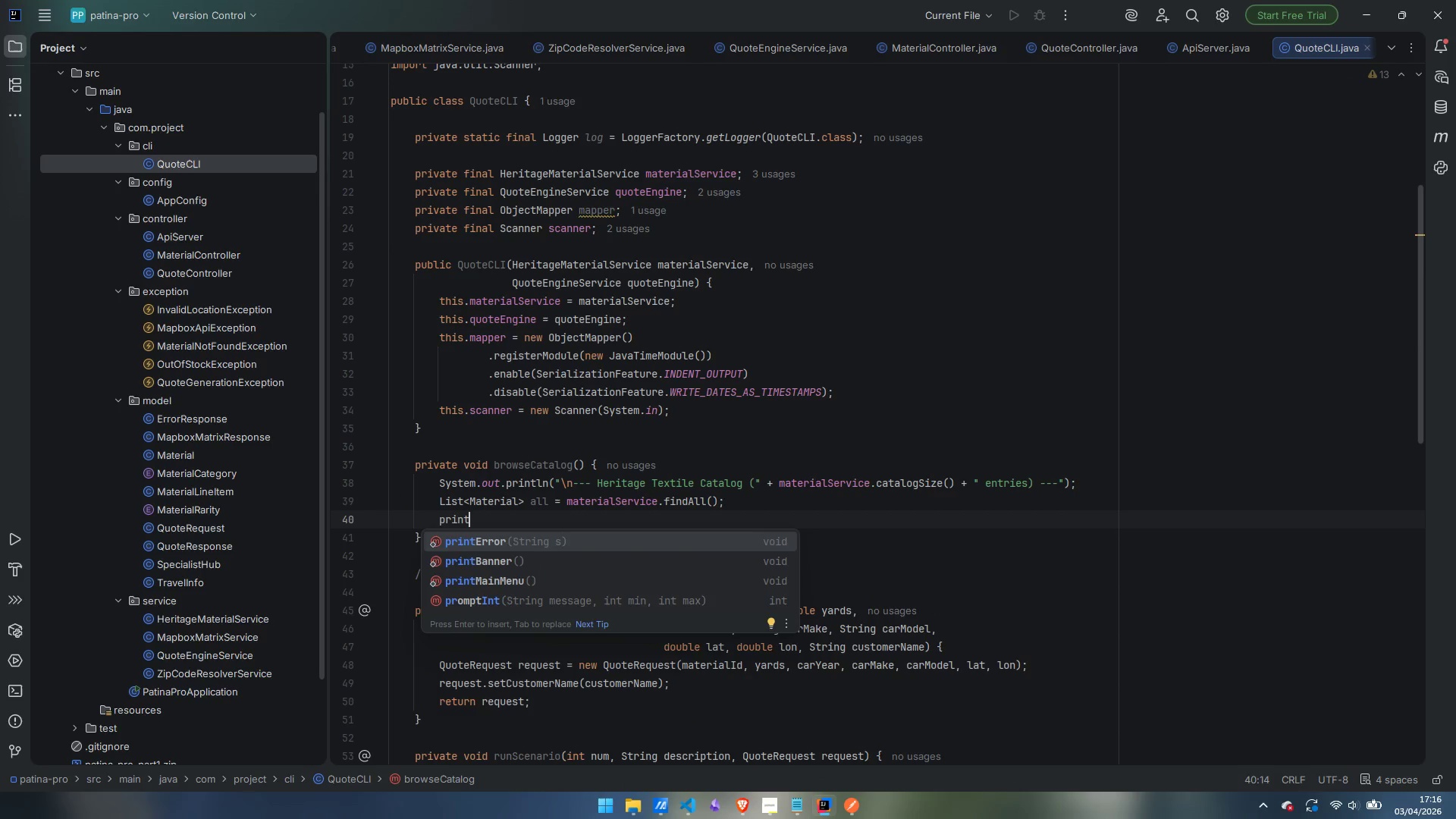 
key(Control+ControlLeft)
 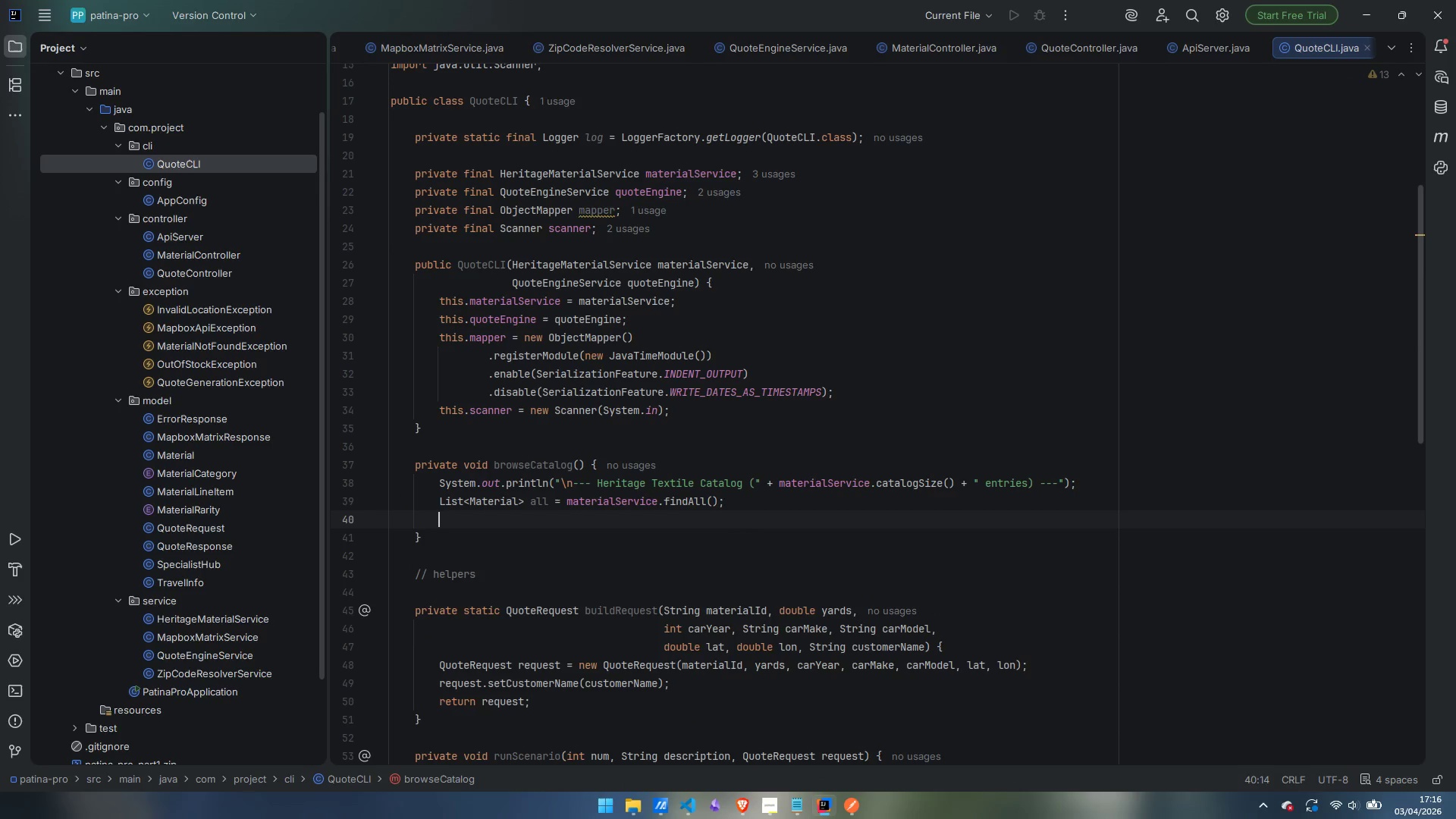 
key(Control+Backspace)
 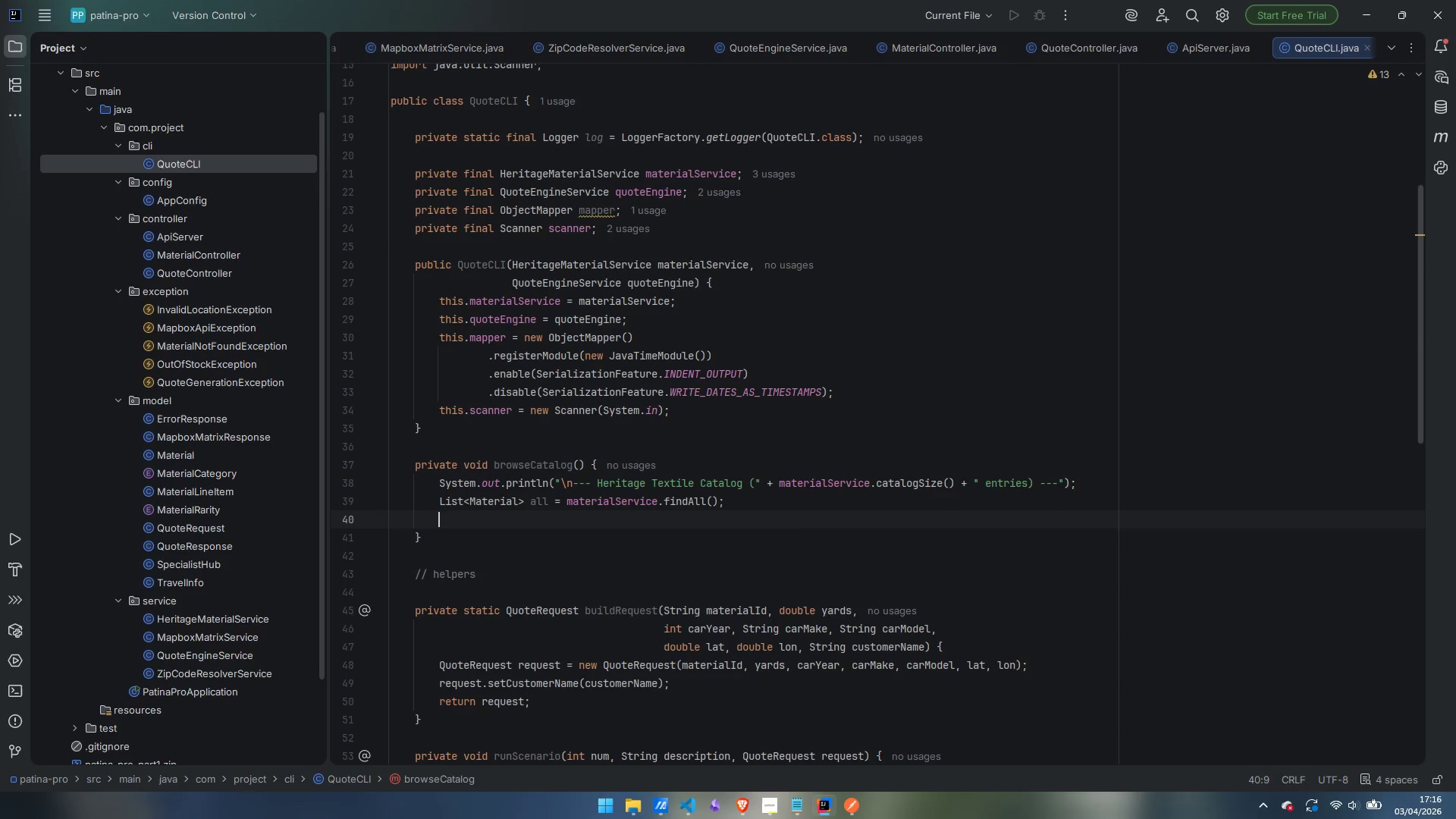 
type(sout)
key(Tab)
 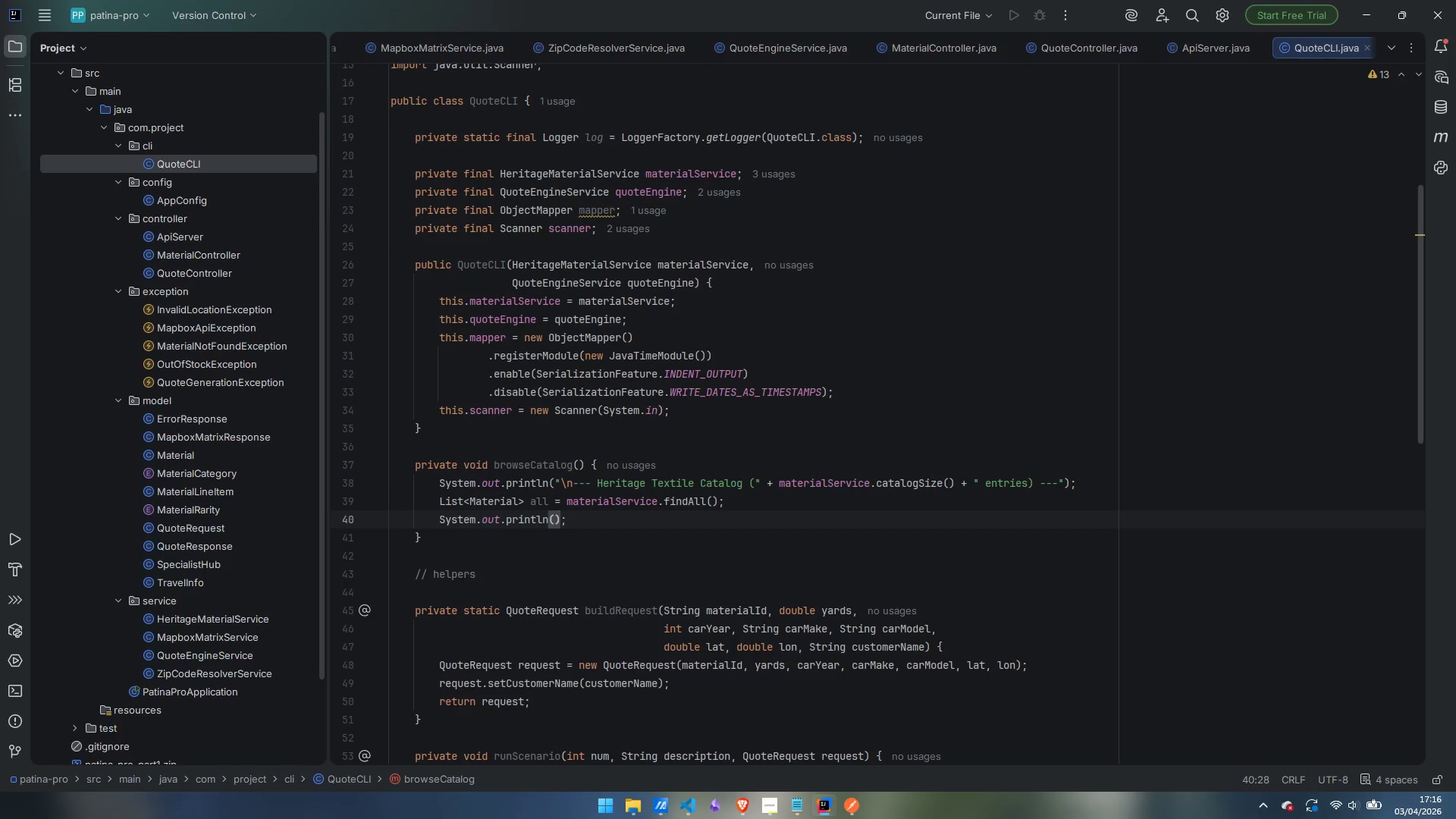 
key(ArrowLeft)
 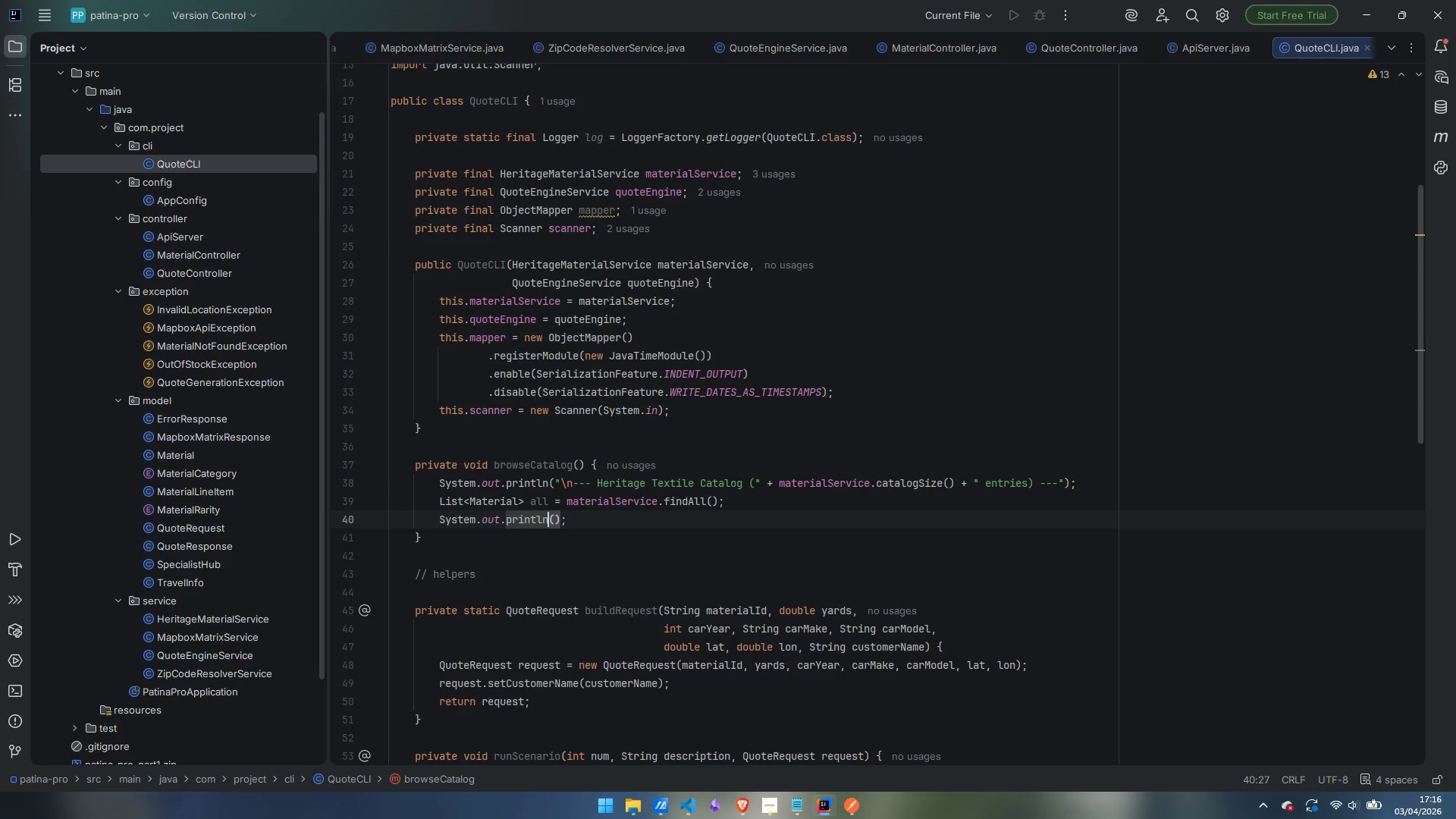 
key(Backspace)
 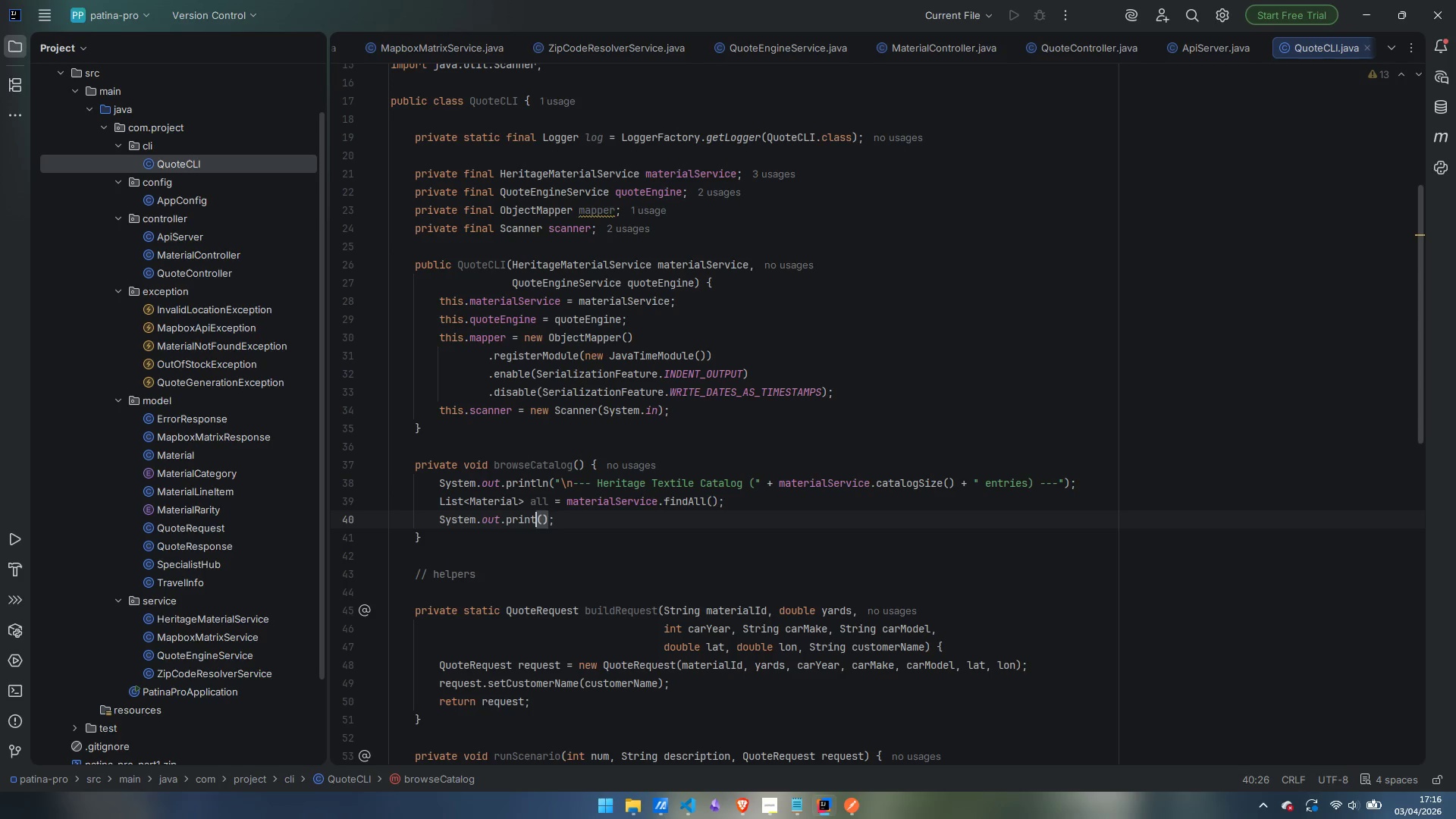 
key(Backspace)
 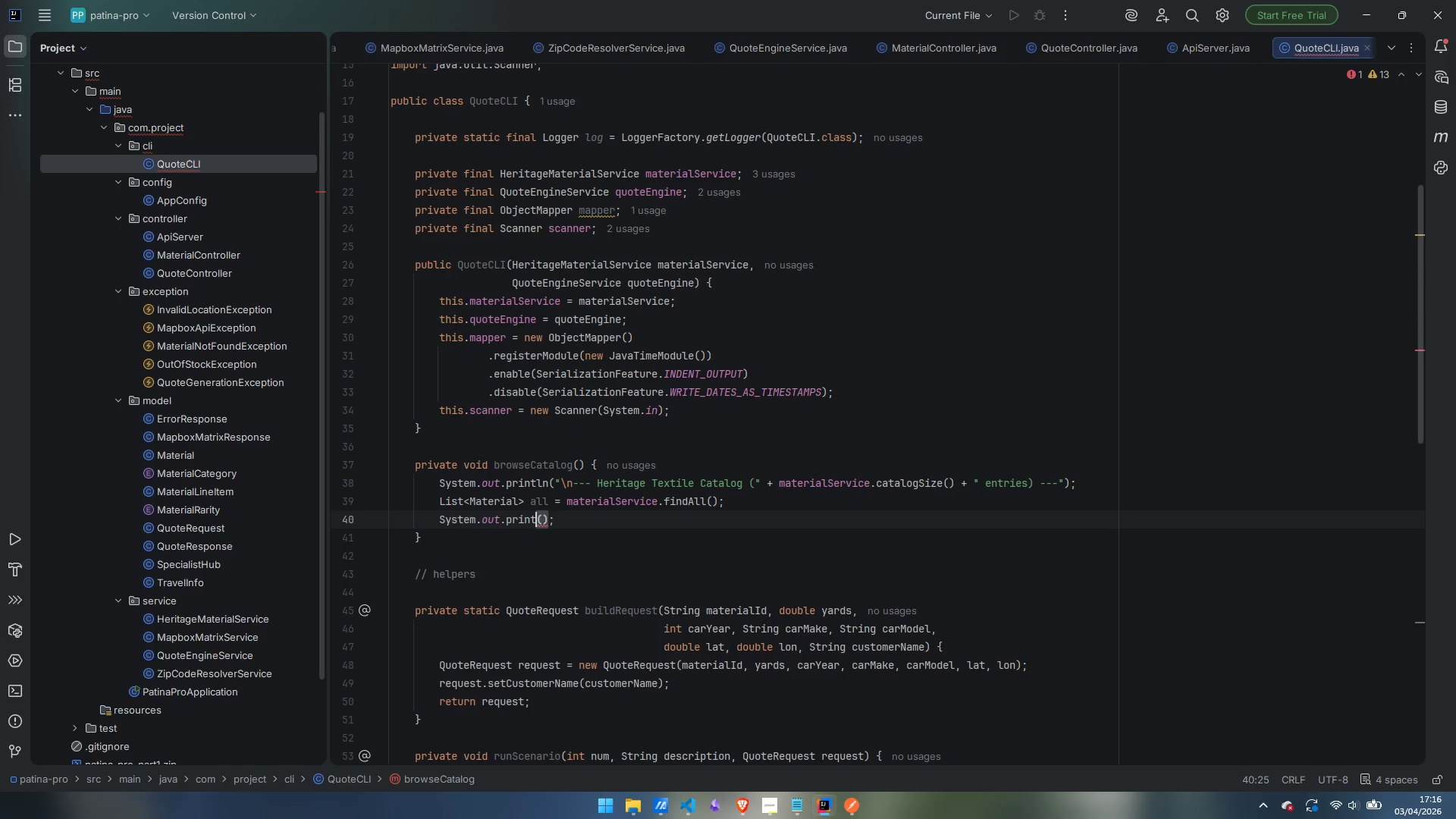 
key(F)
 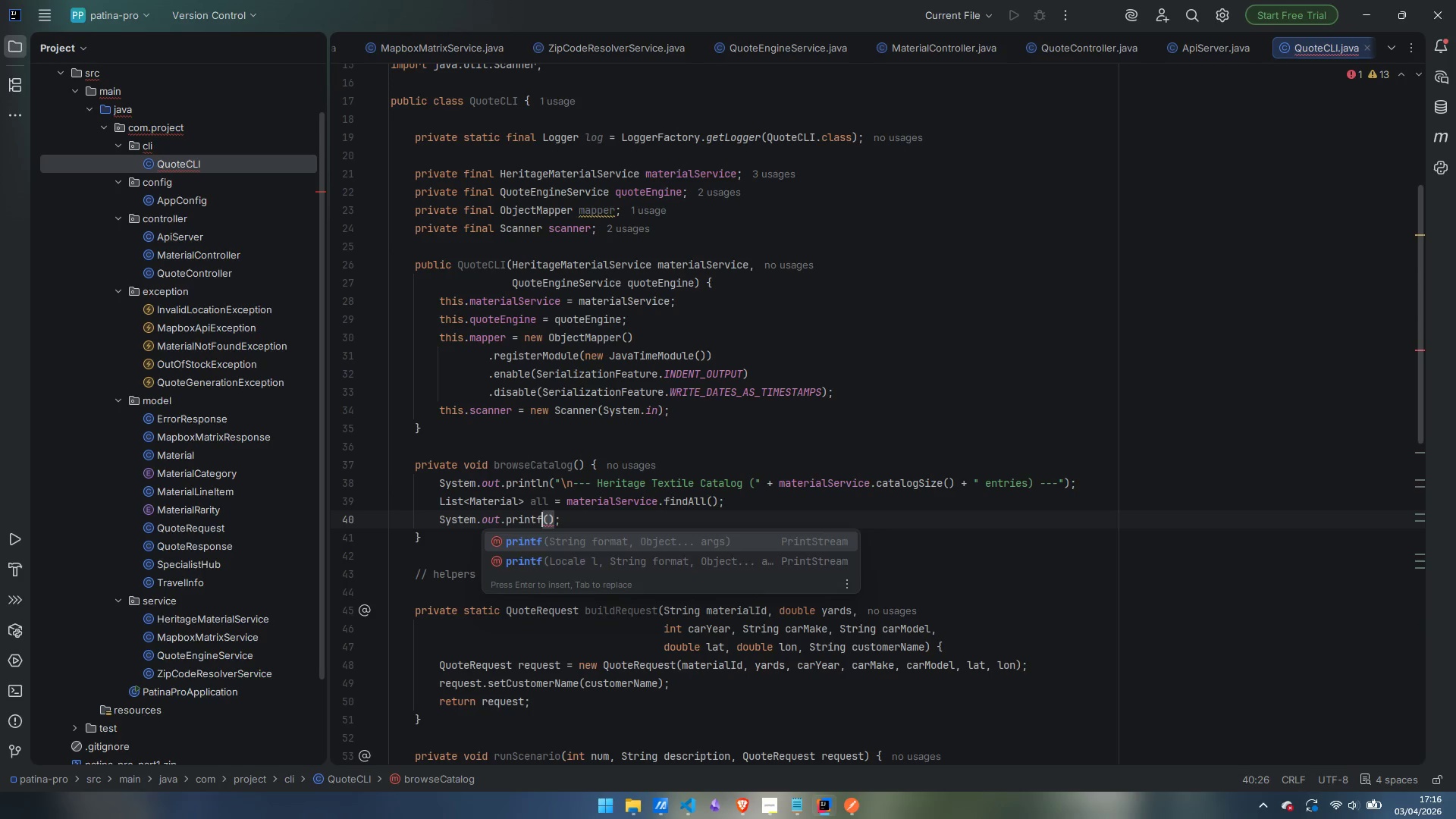 
key(ArrowRight)
 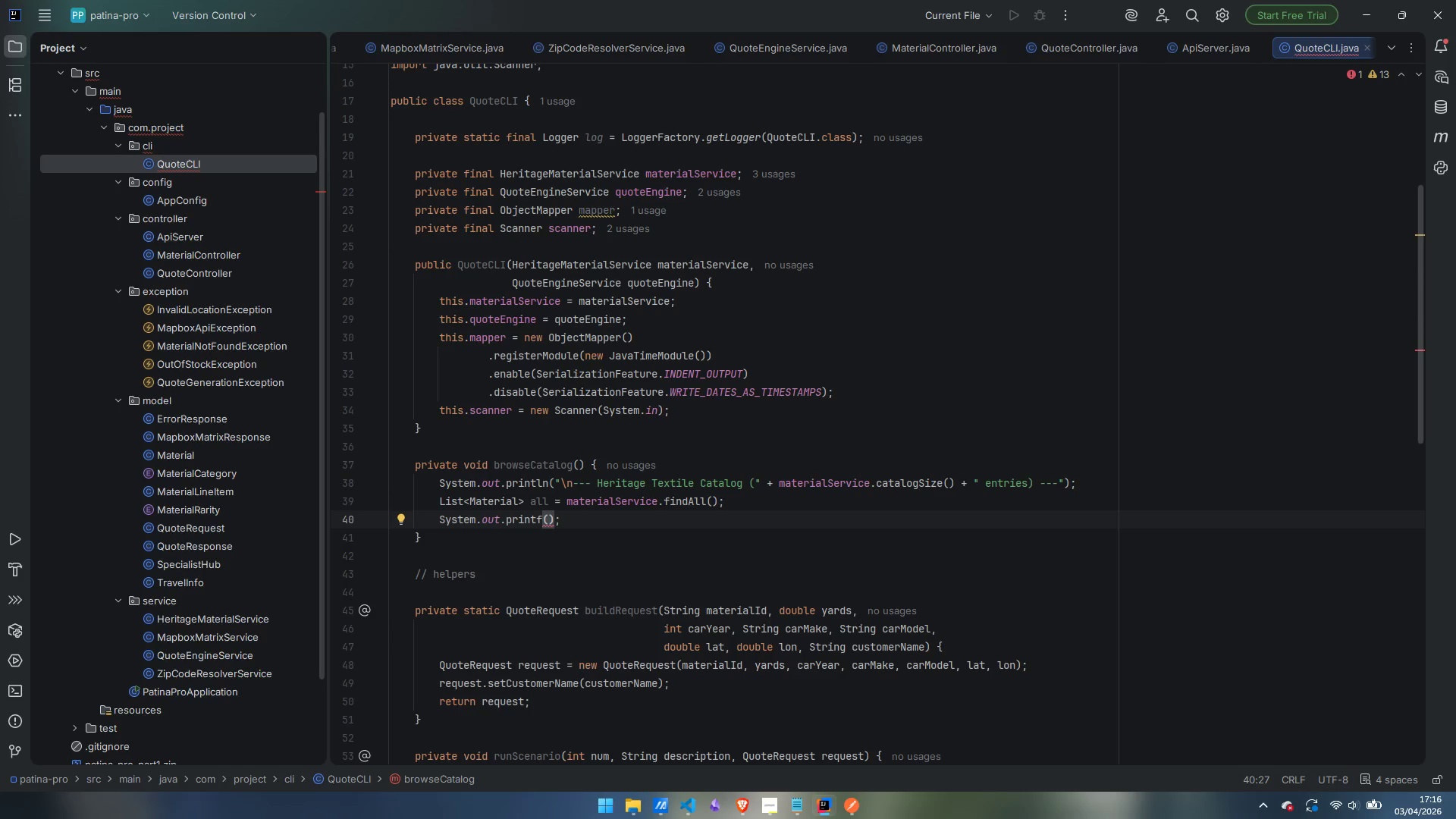 
key(Shift+Quote)
 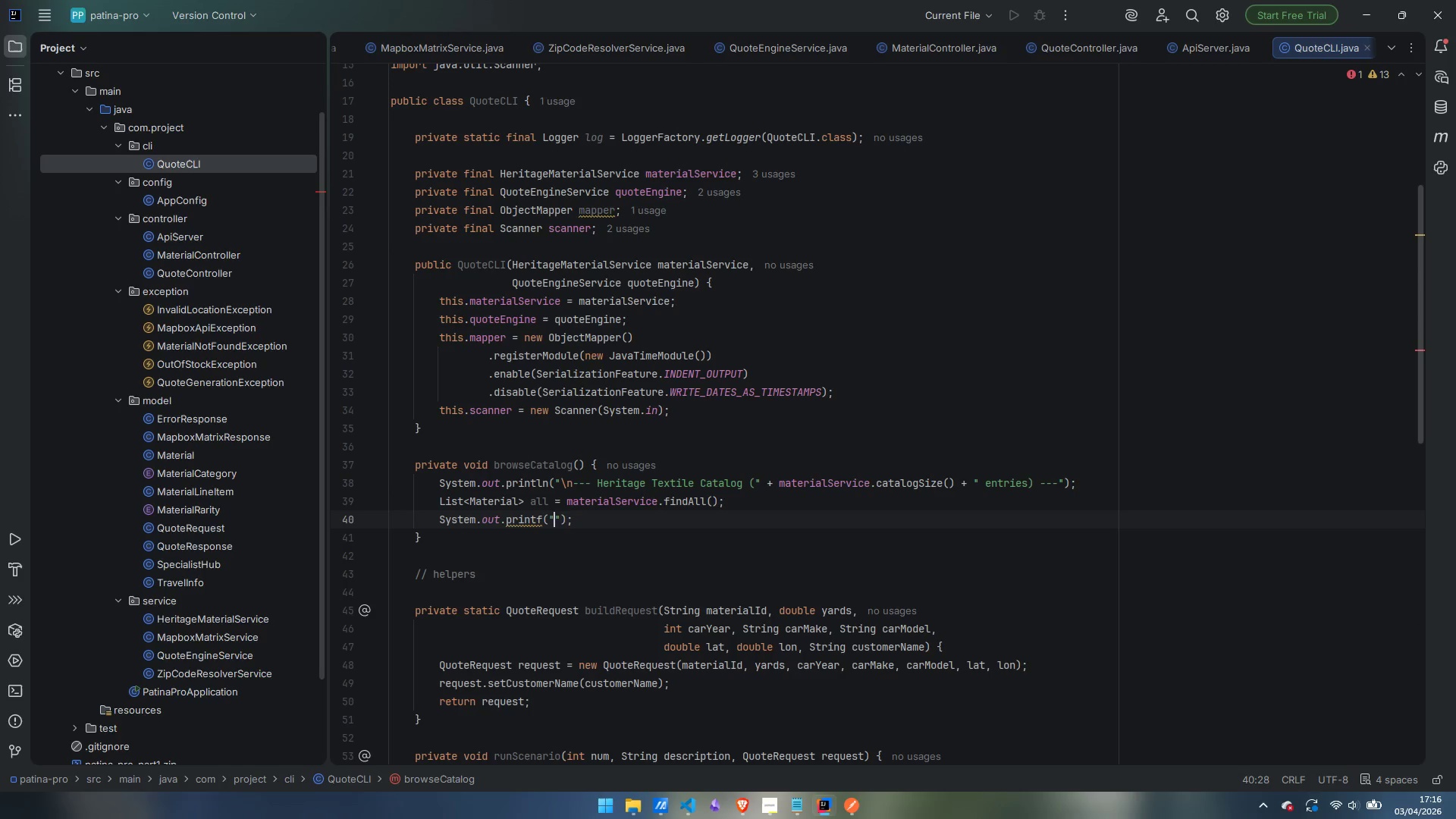 
key(Space)
 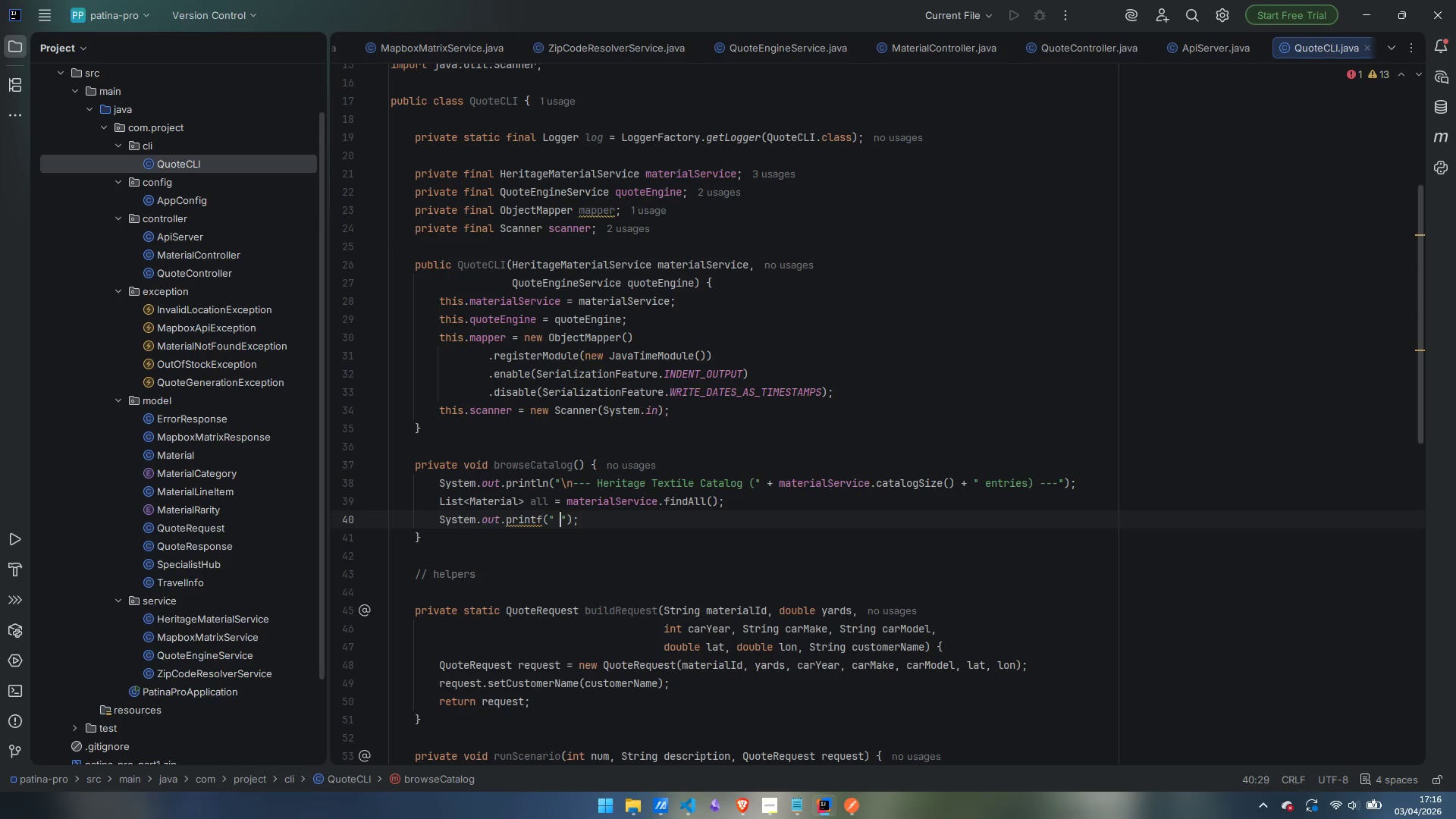 
key(Space)
 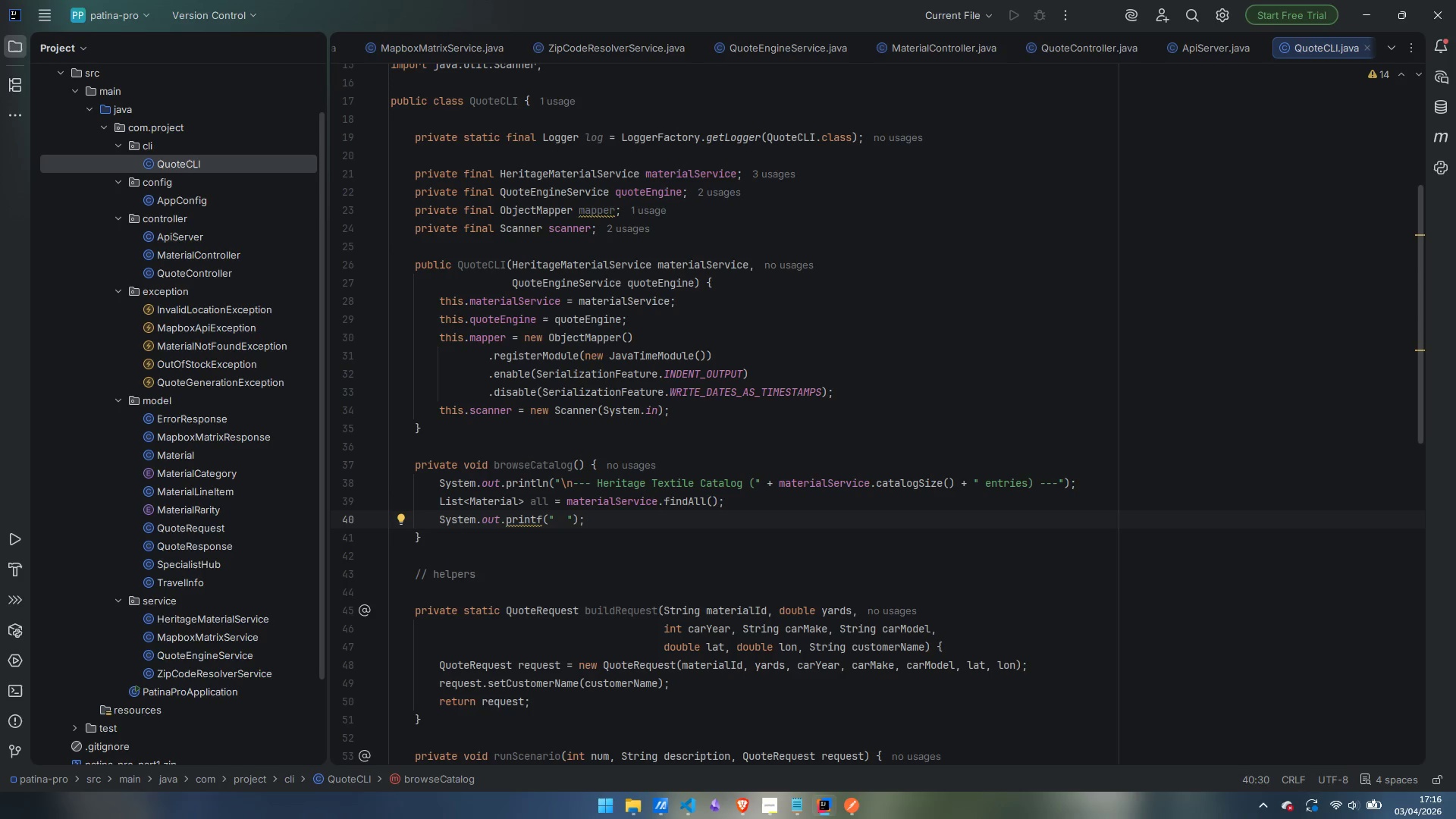 
wait(11.28)
 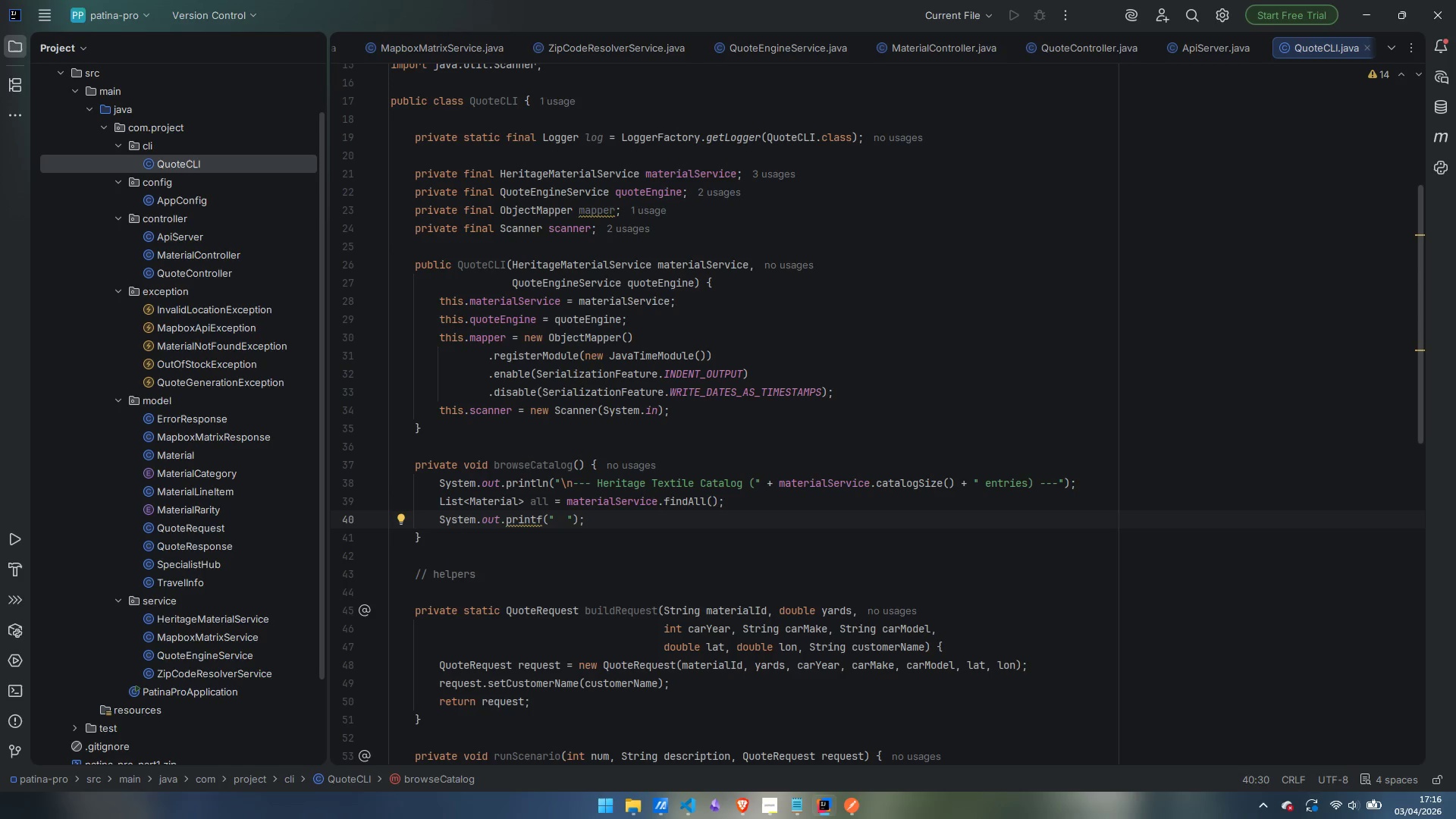 
left_click([764, 812])